 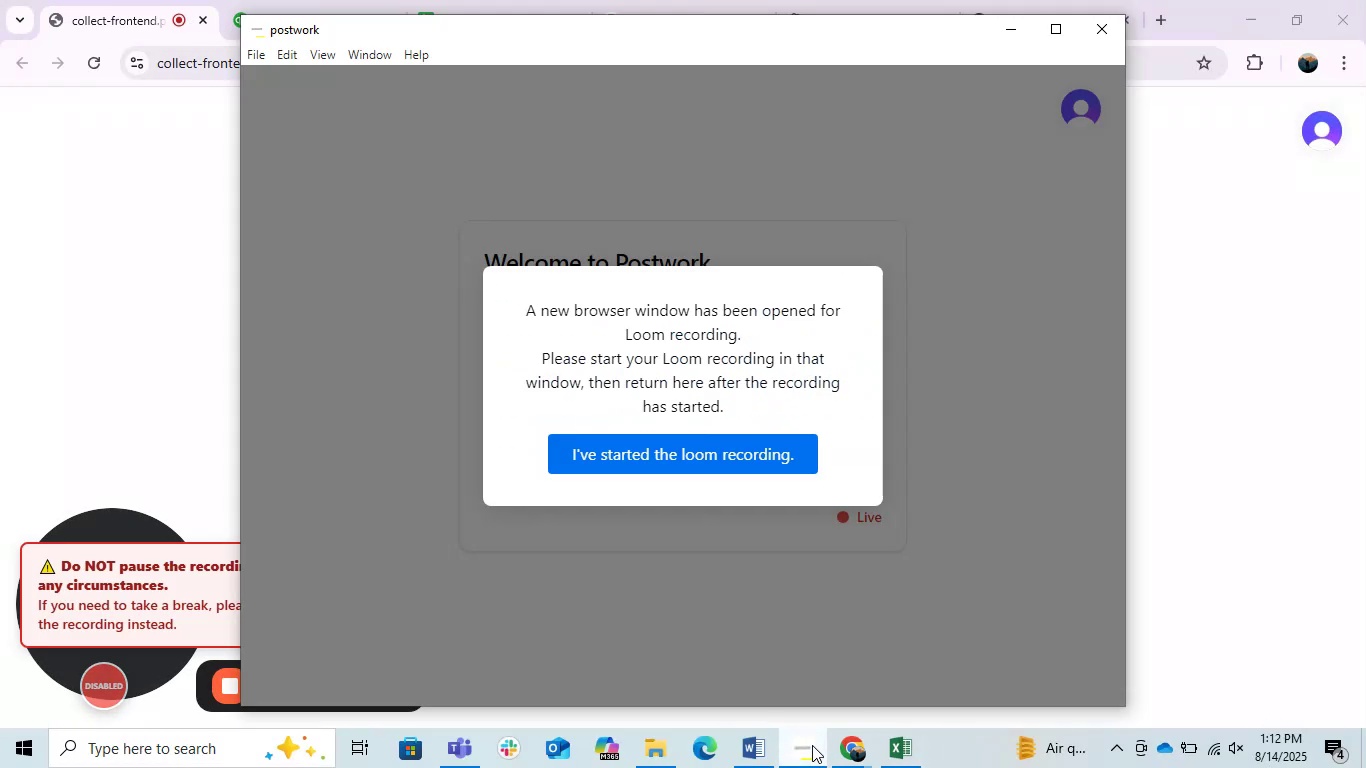 
left_click([691, 450])
 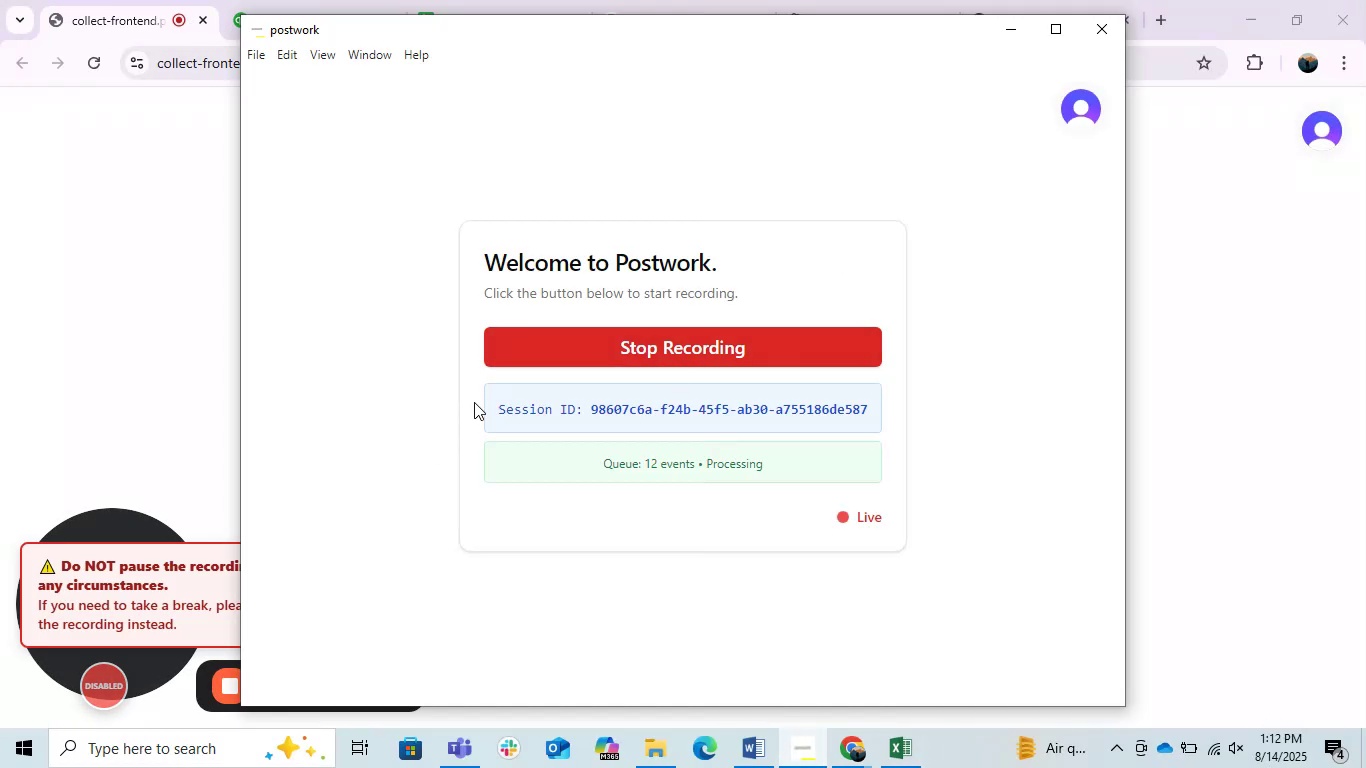 
left_click_drag(start_coordinate=[496, 402], to_coordinate=[886, 427])
 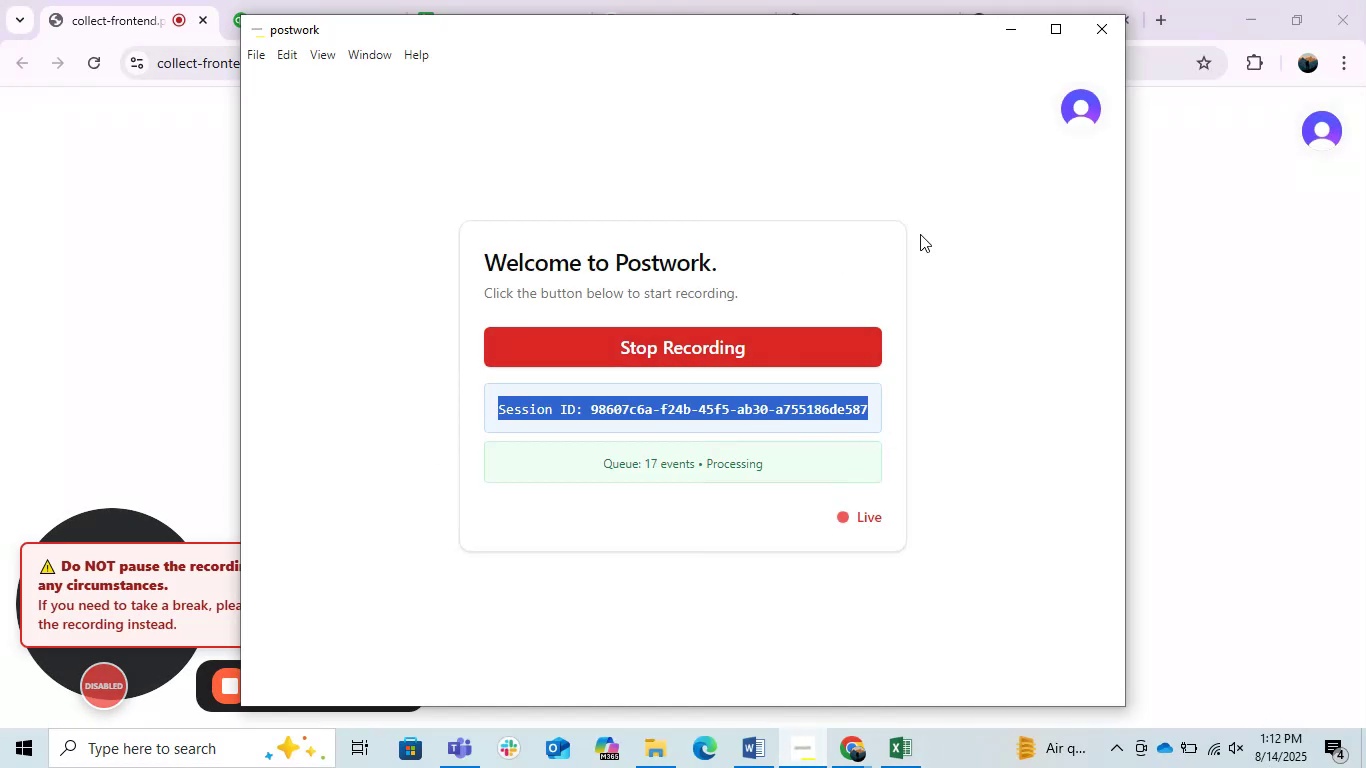 
key(Control+C)
 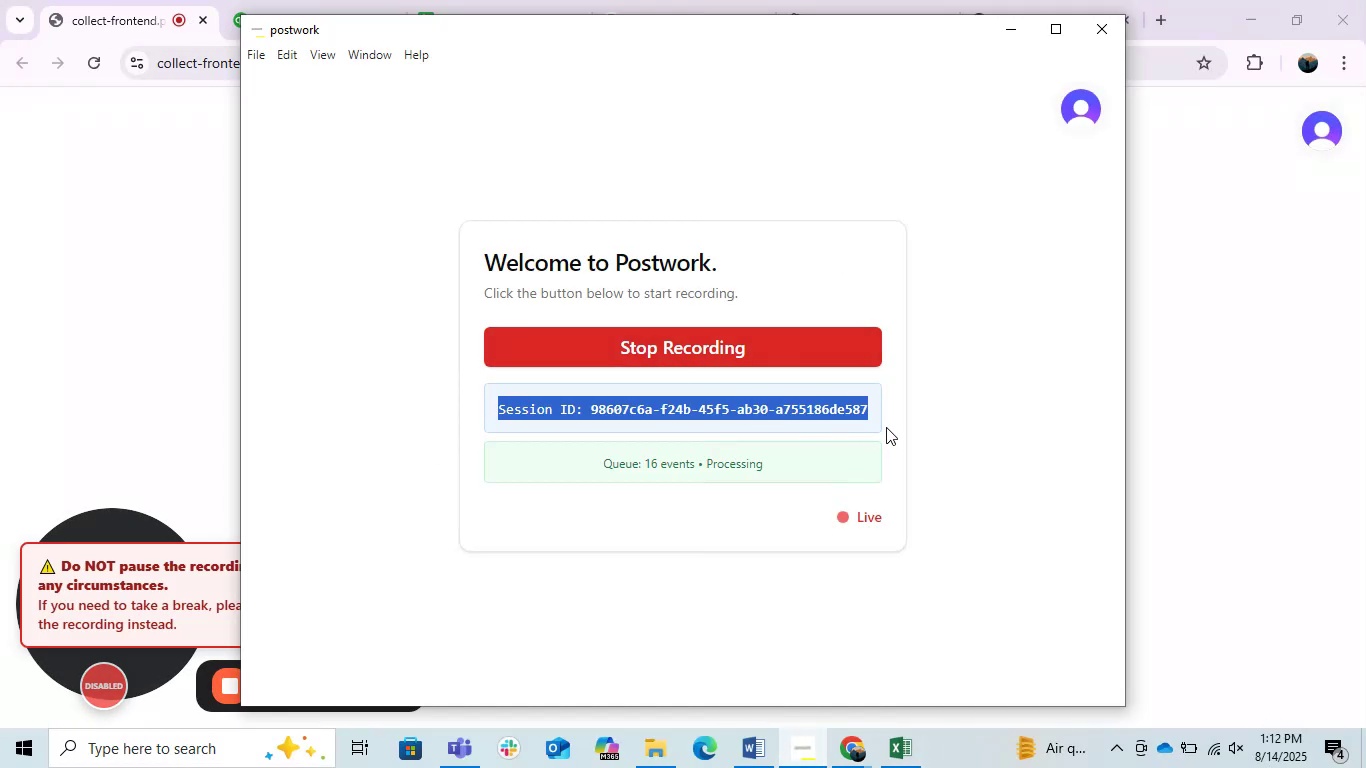 
key(Control+C)
 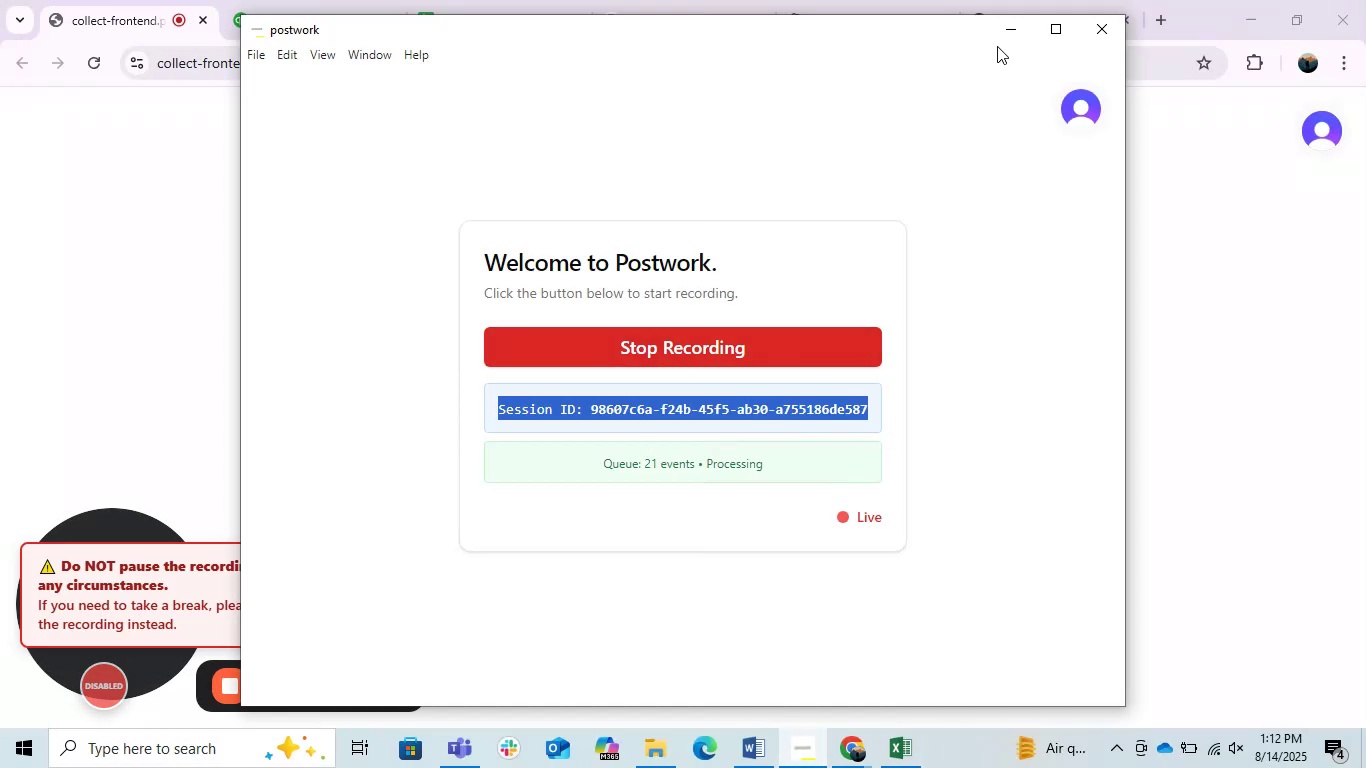 
double_click([1001, 29])
 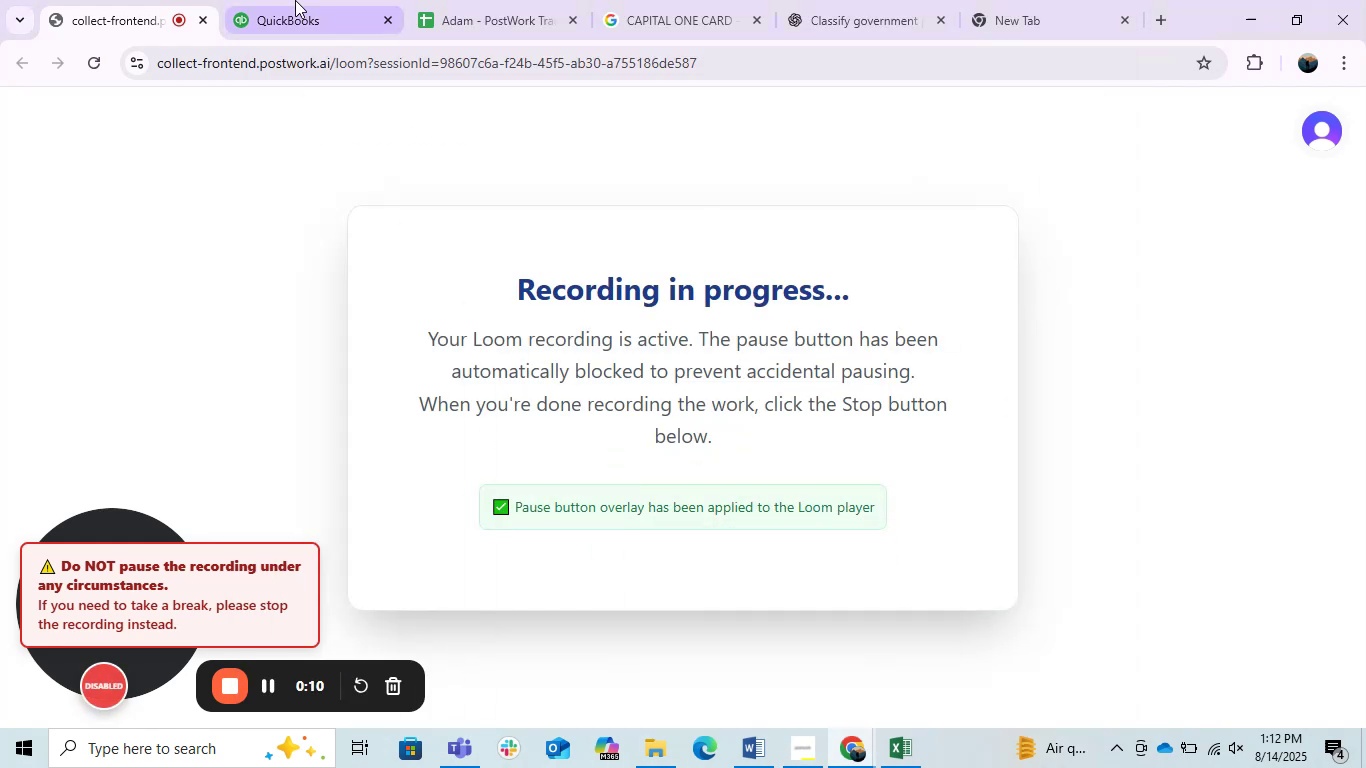 
left_click([308, 0])
 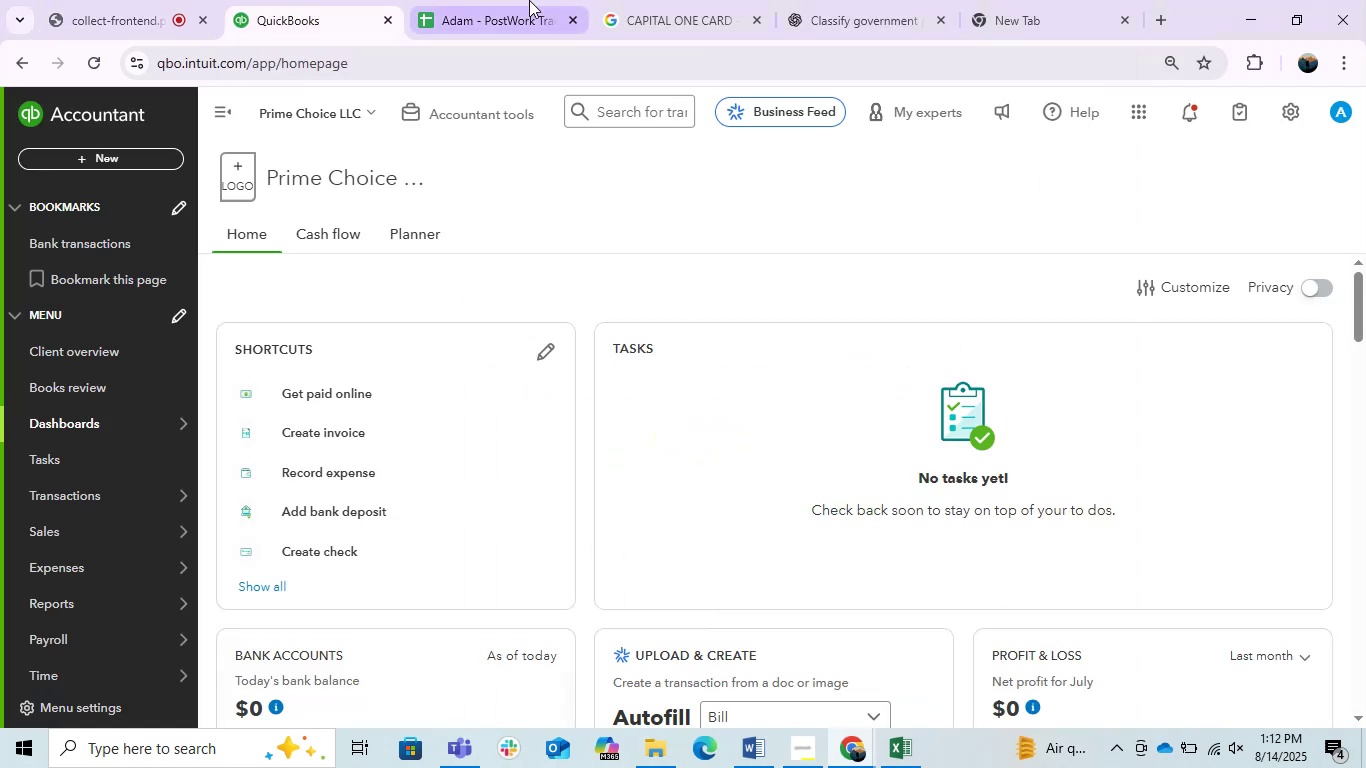 
double_click([529, 0])
 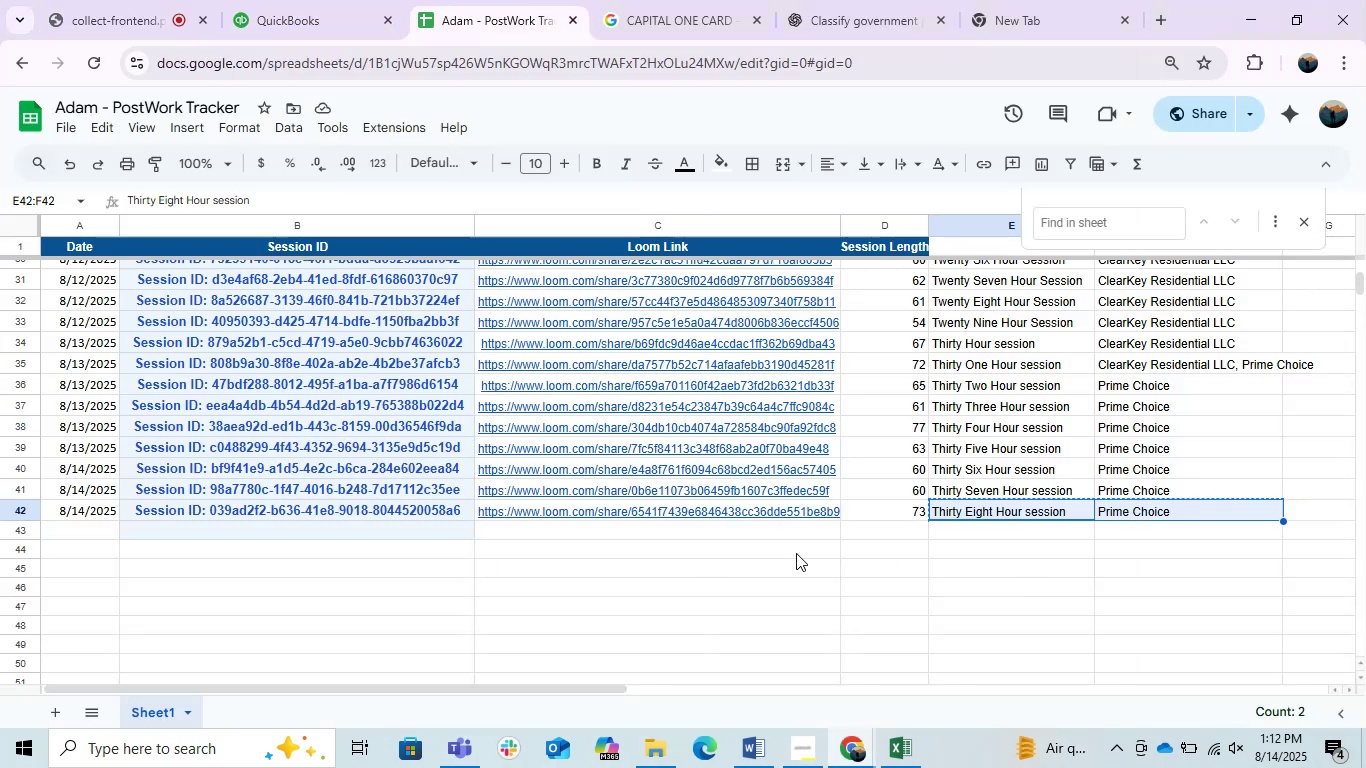 
left_click([779, 555])
 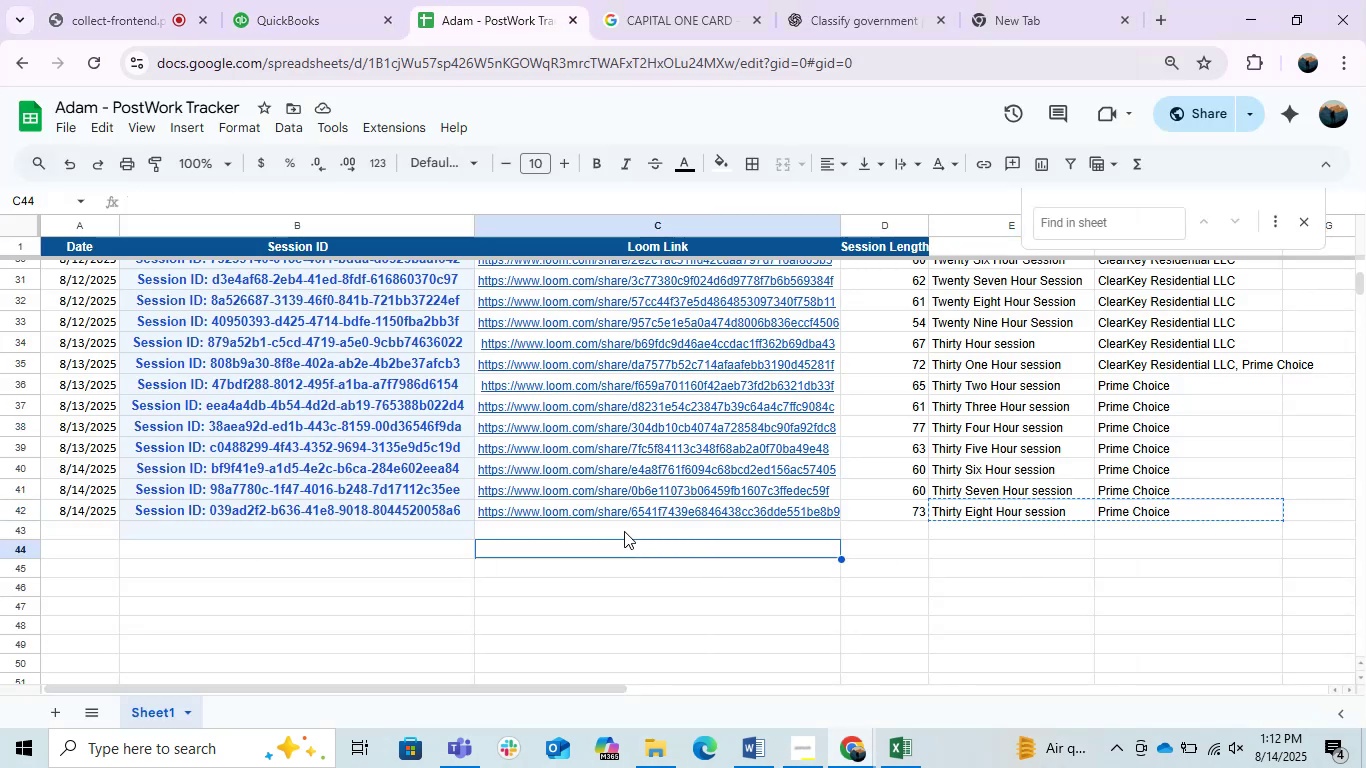 
double_click([624, 531])
 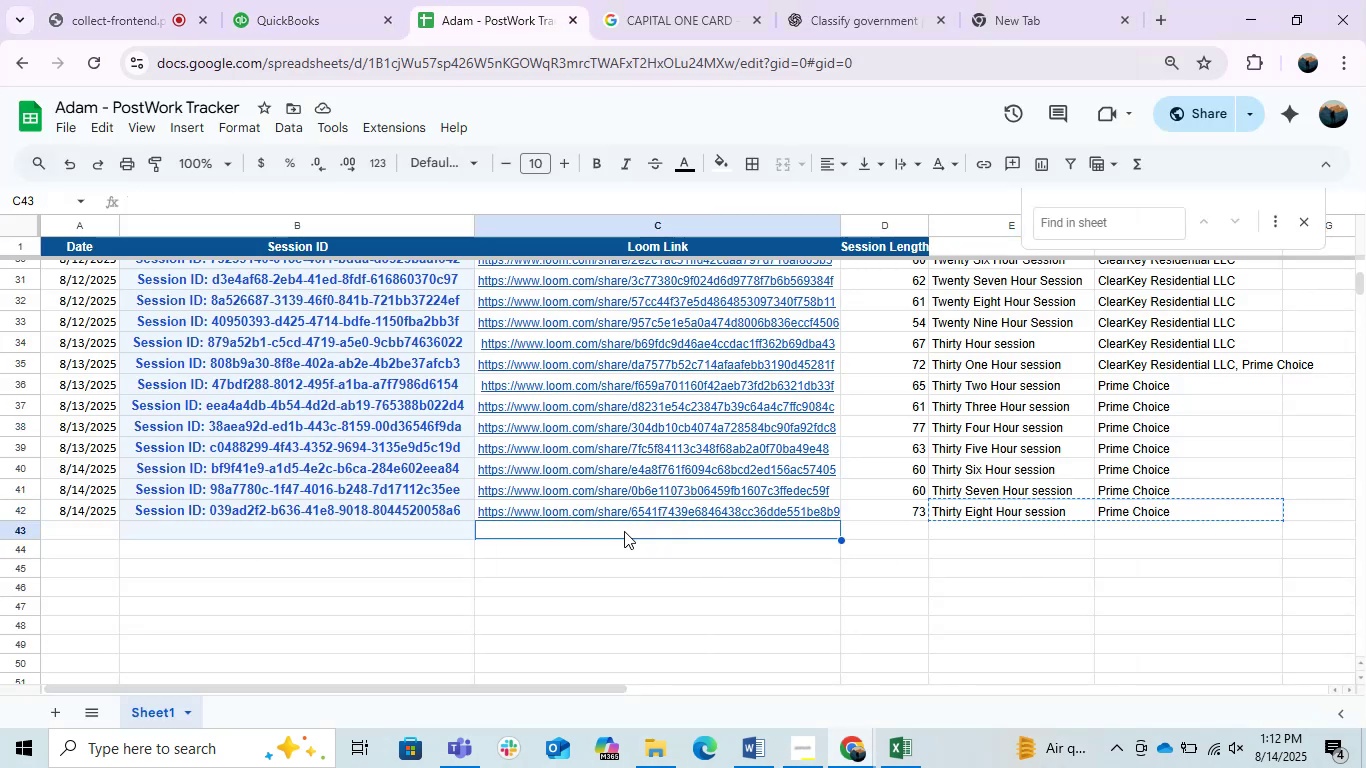 
key(Control+V)
 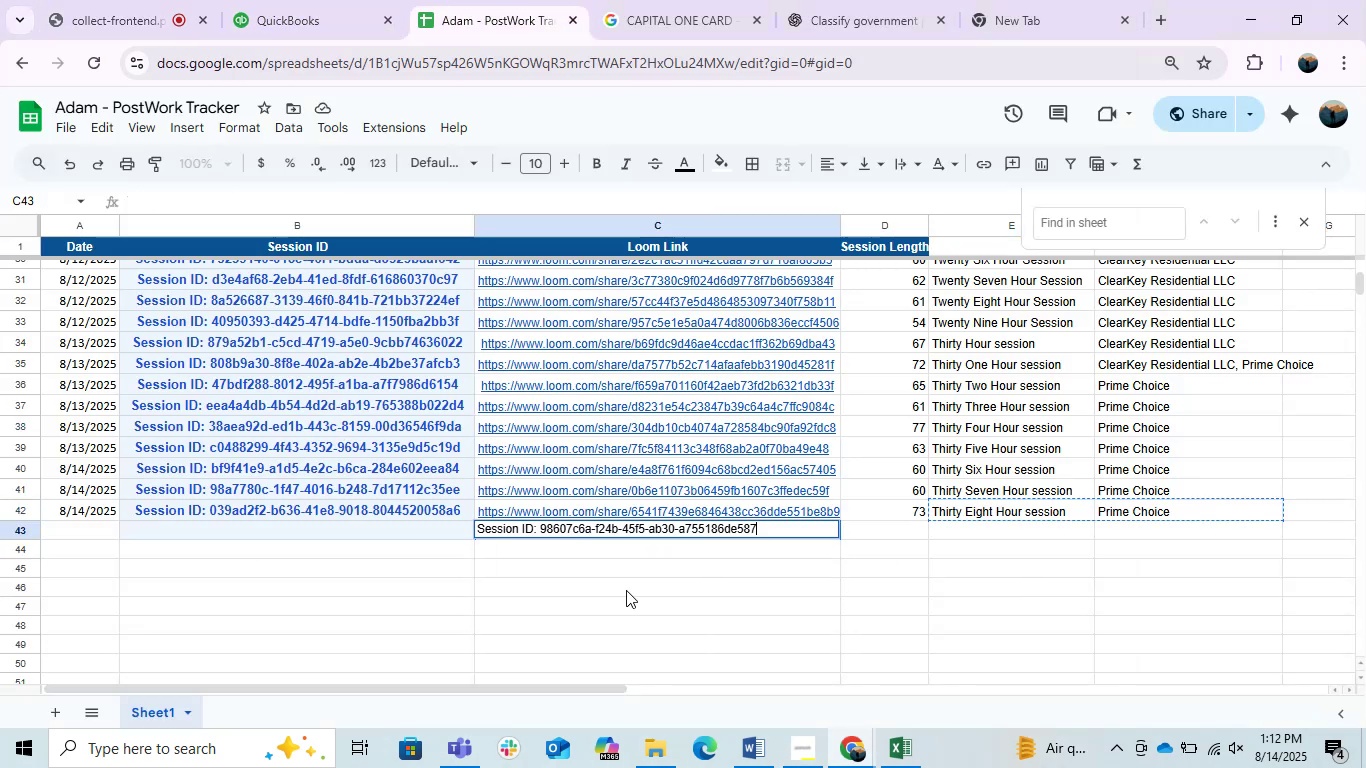 
triple_click([626, 590])
 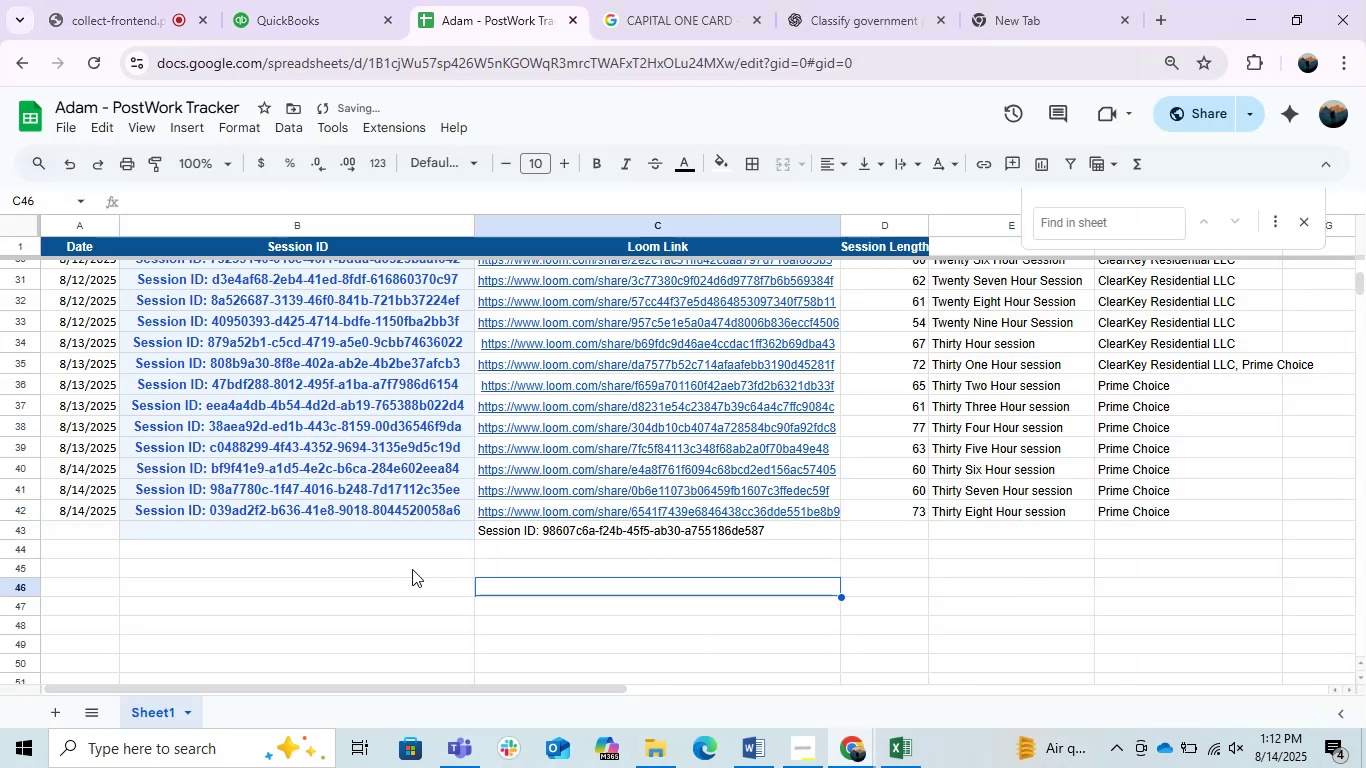 
left_click([566, 530])
 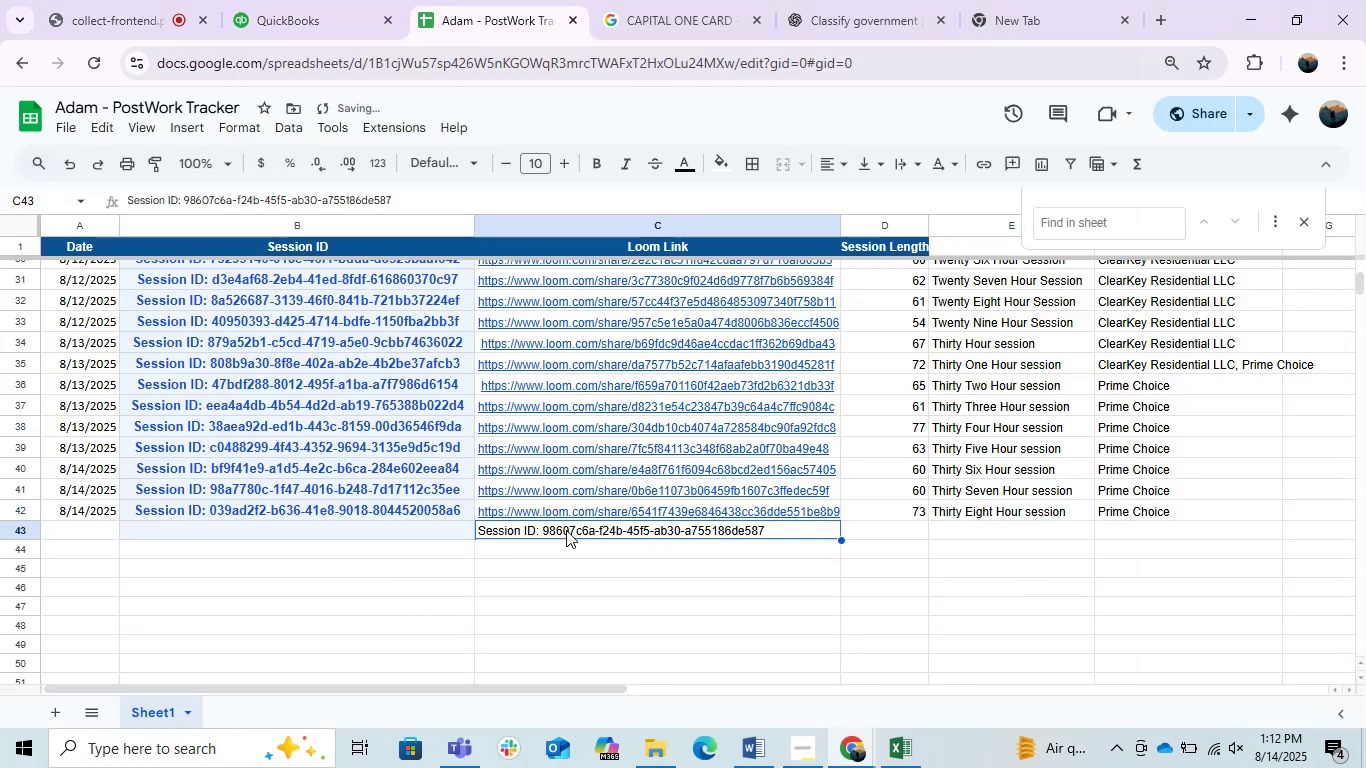 
hold_key(key=ControlLeft, duration=1.11)
 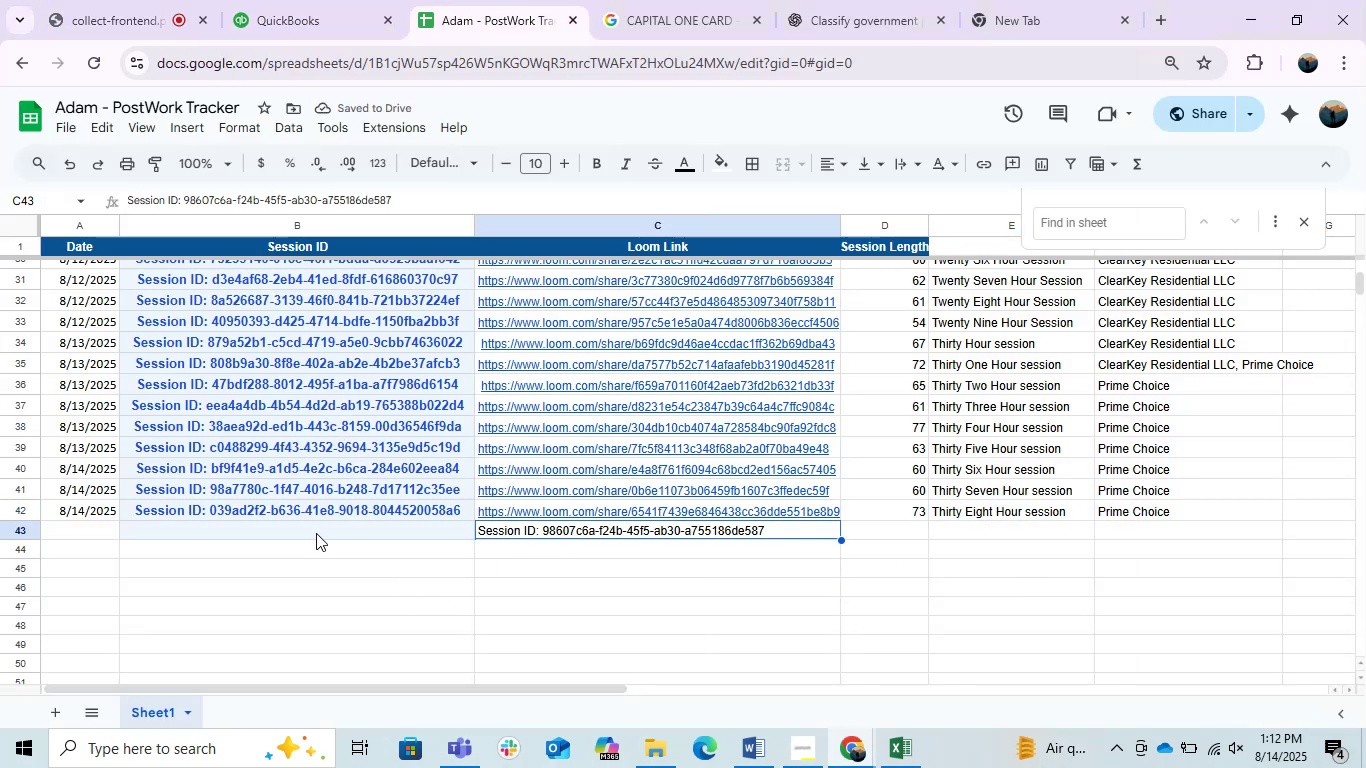 
key(Control+V)
 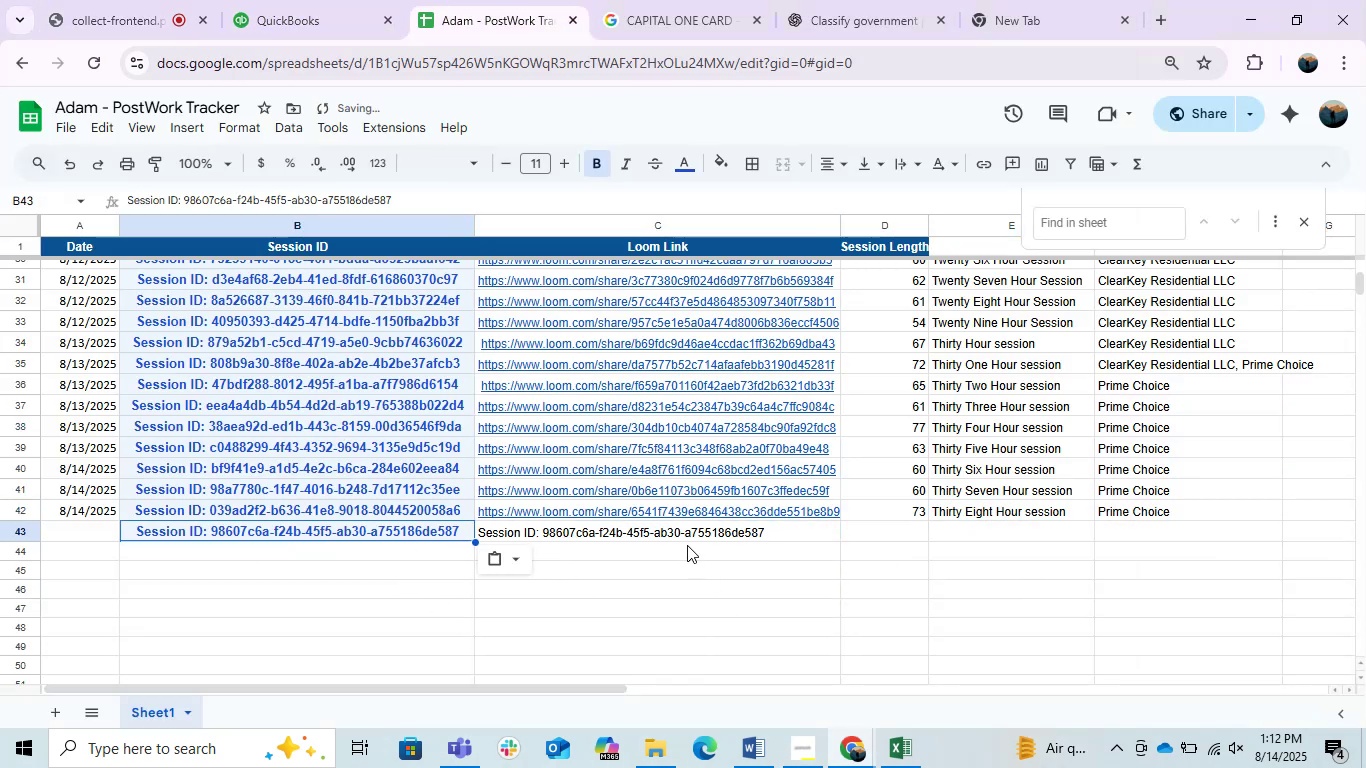 
left_click([690, 534])
 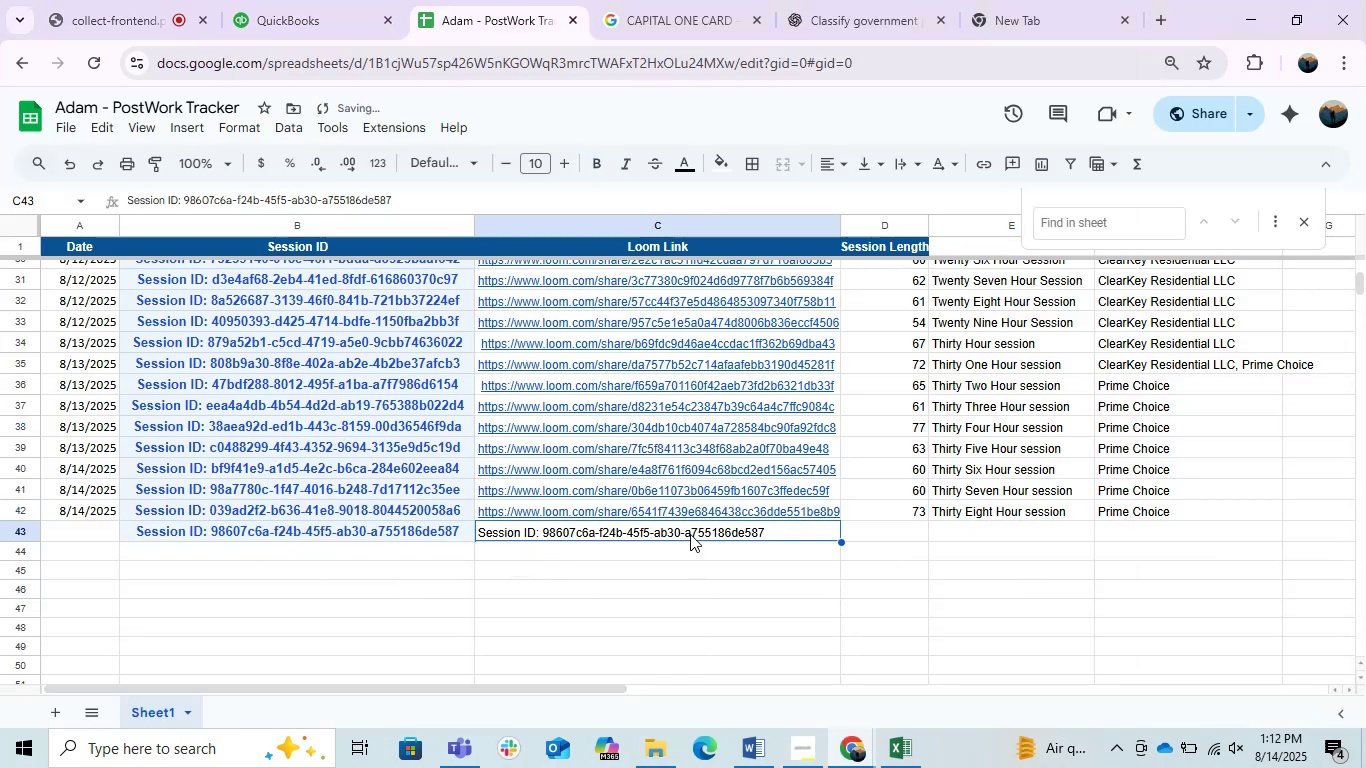 
key(Delete)
 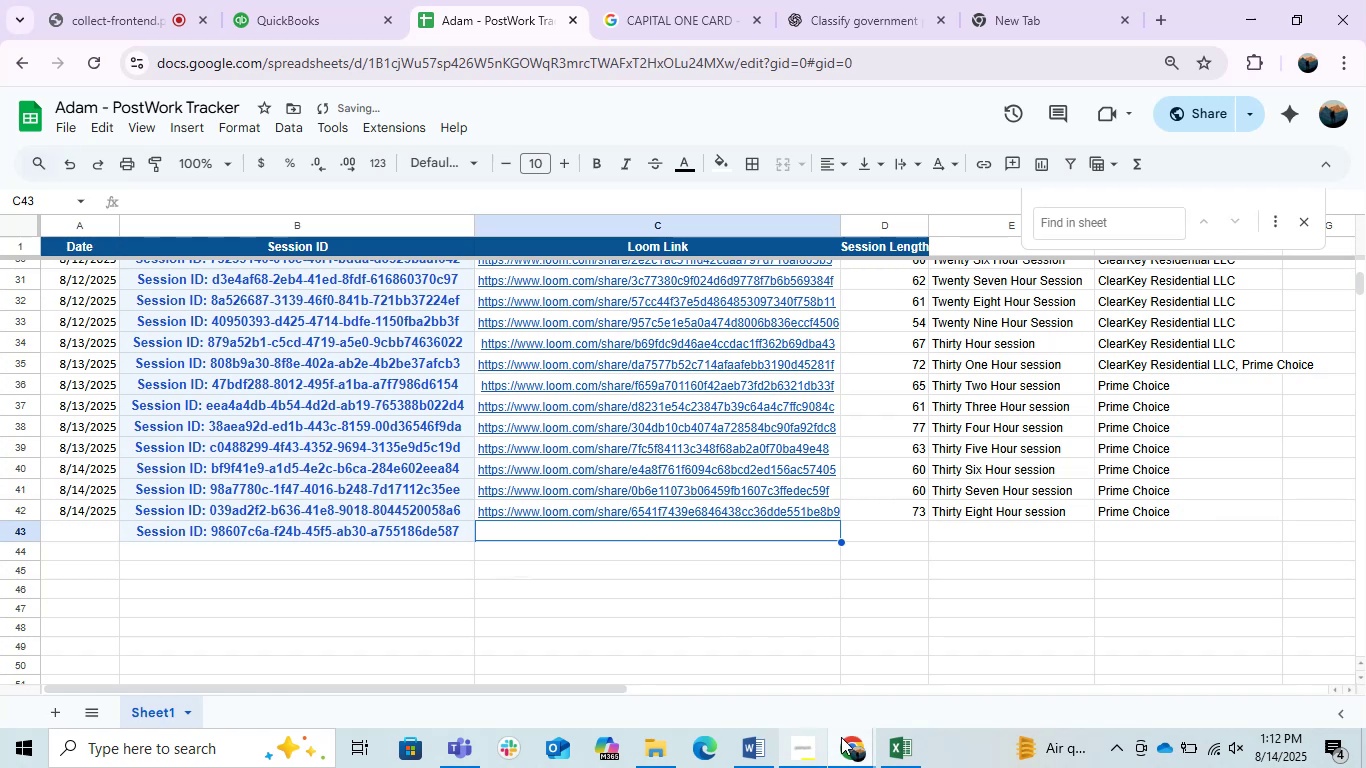 
left_click([807, 745])
 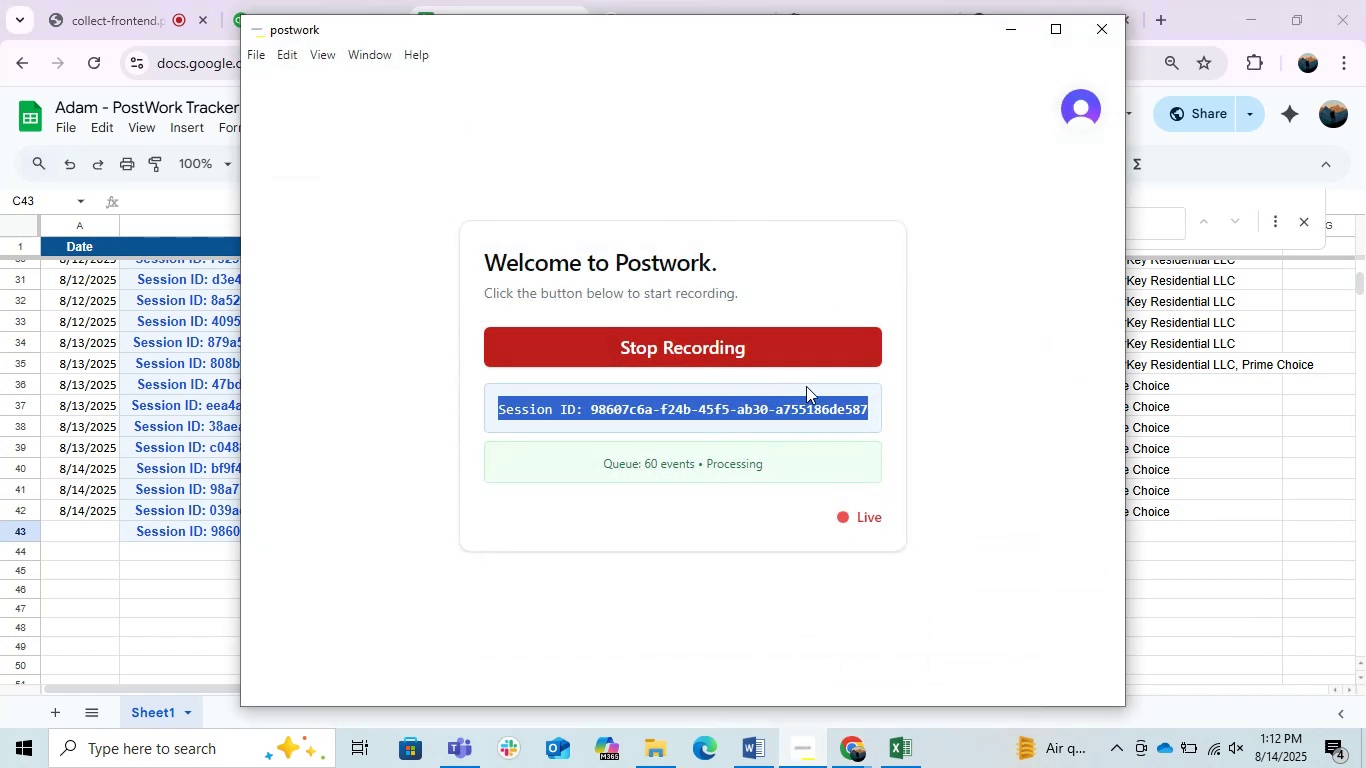 
left_click([1099, 510])
 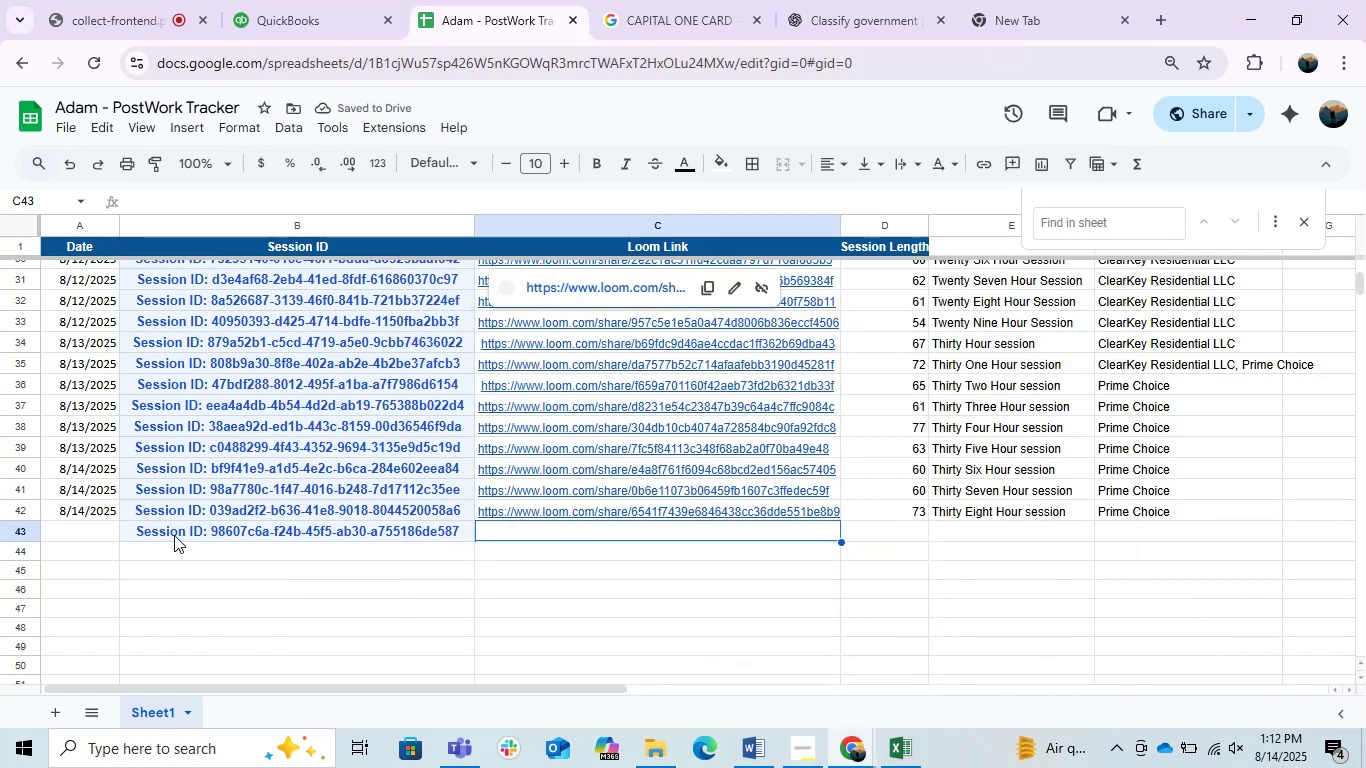 
left_click([84, 537])
 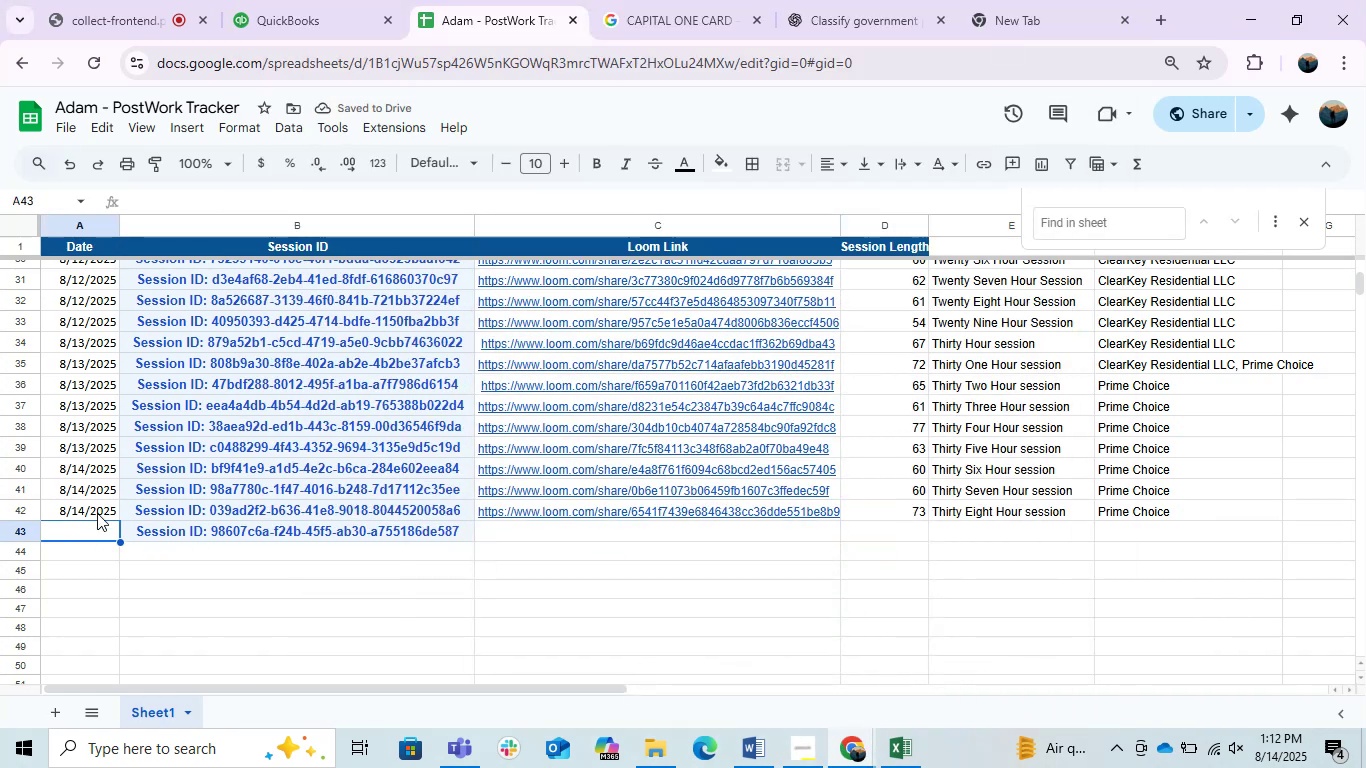 
left_click_drag(start_coordinate=[97, 513], to_coordinate=[85, 536])
 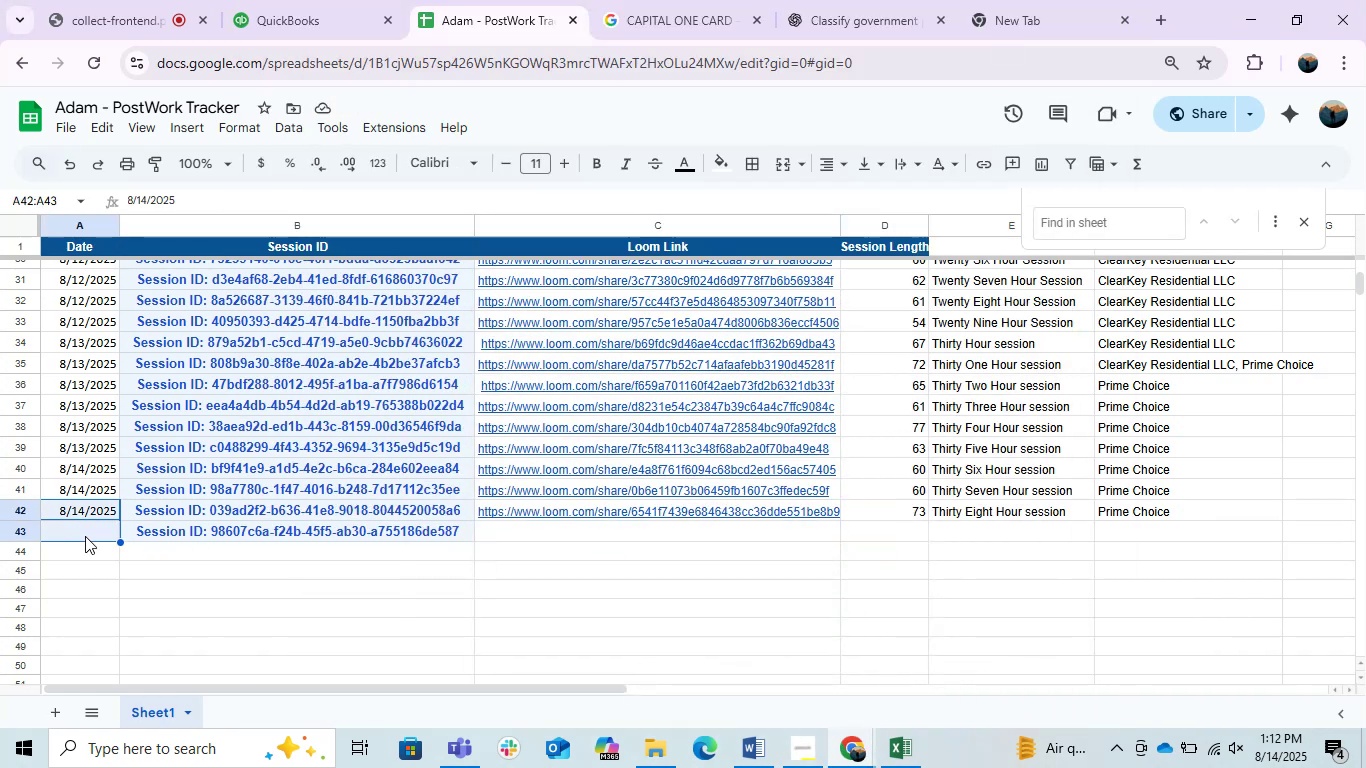 
key(Control+D)
 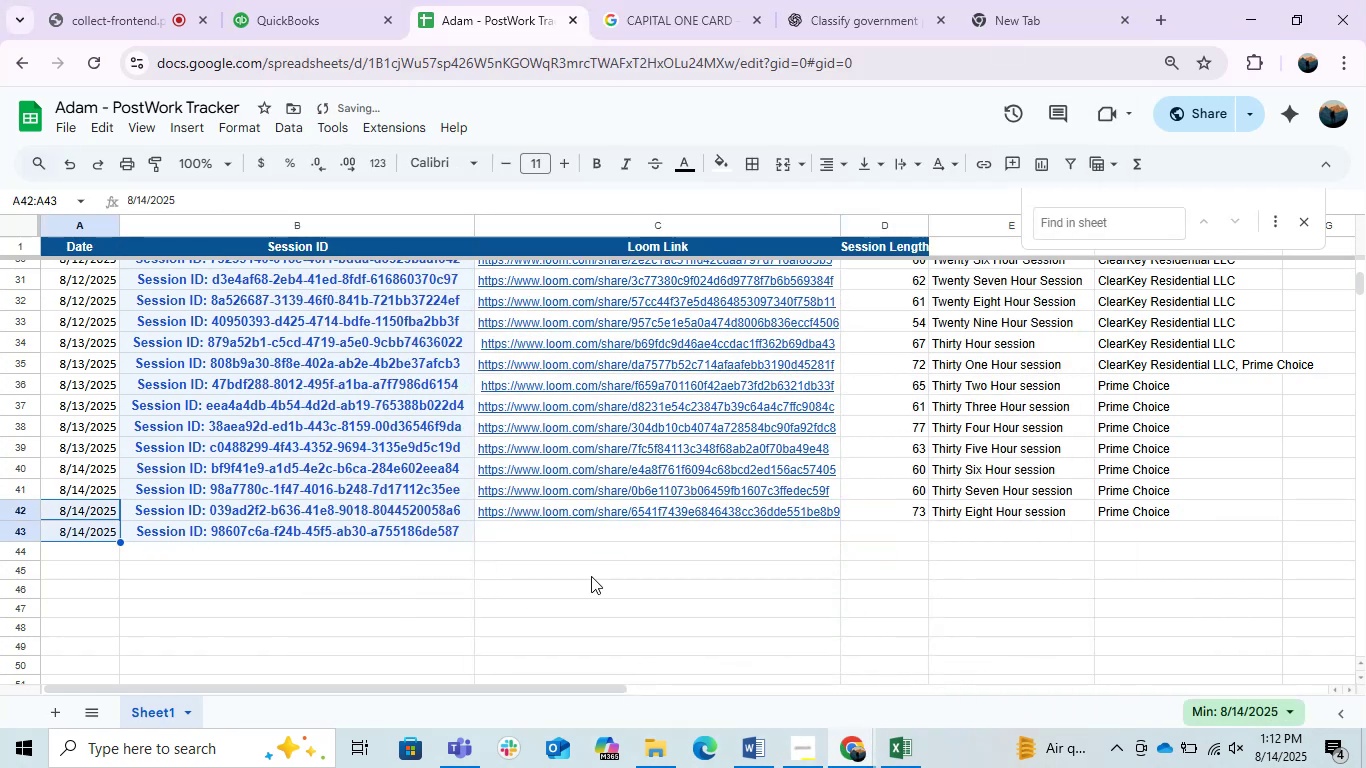 
left_click([598, 571])
 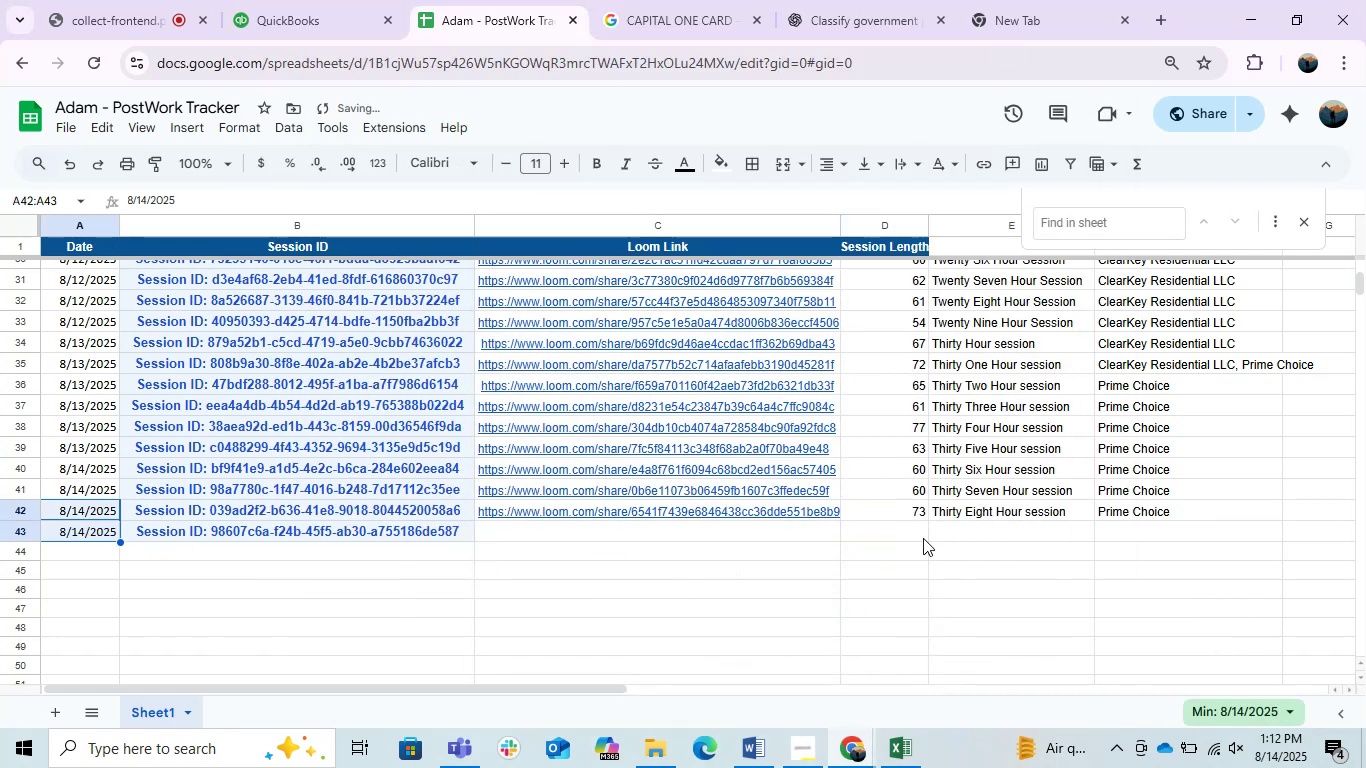 
left_click([939, 538])
 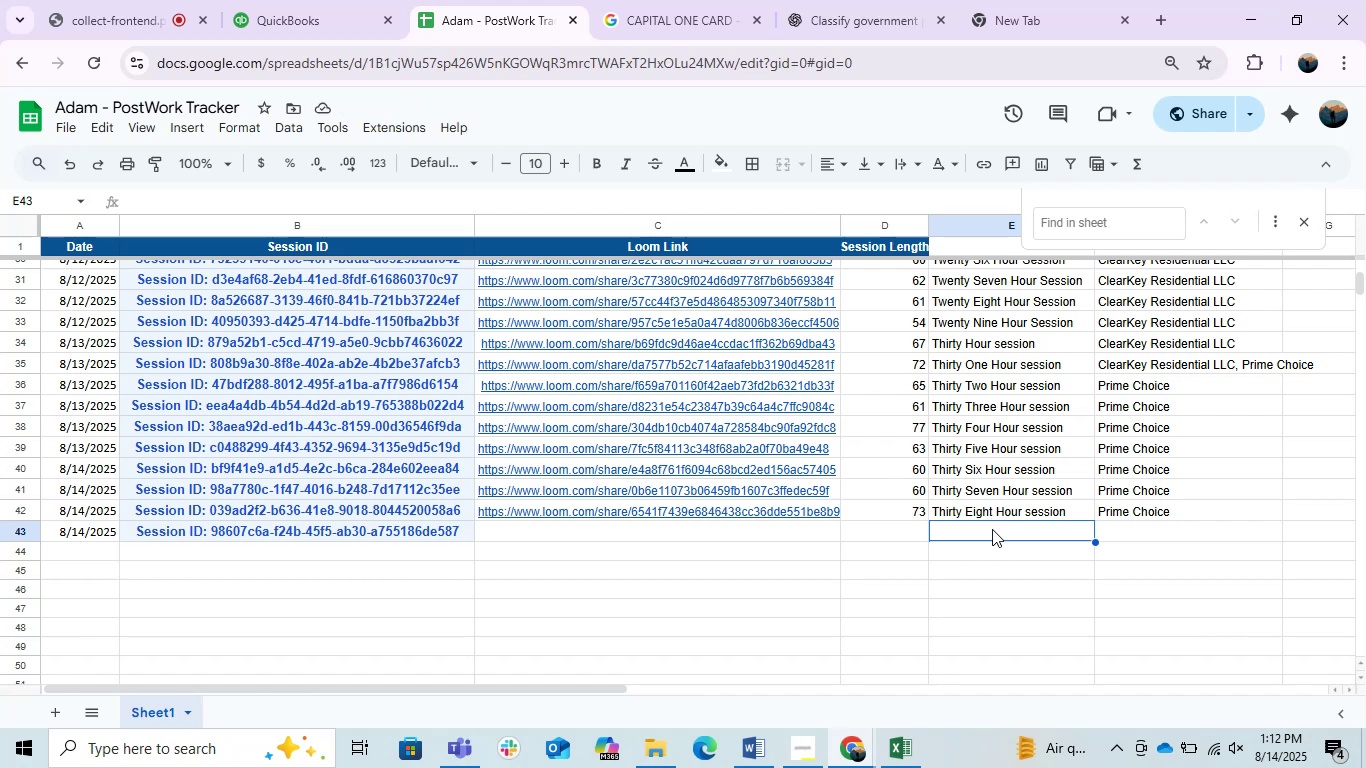 
wait(6.61)
 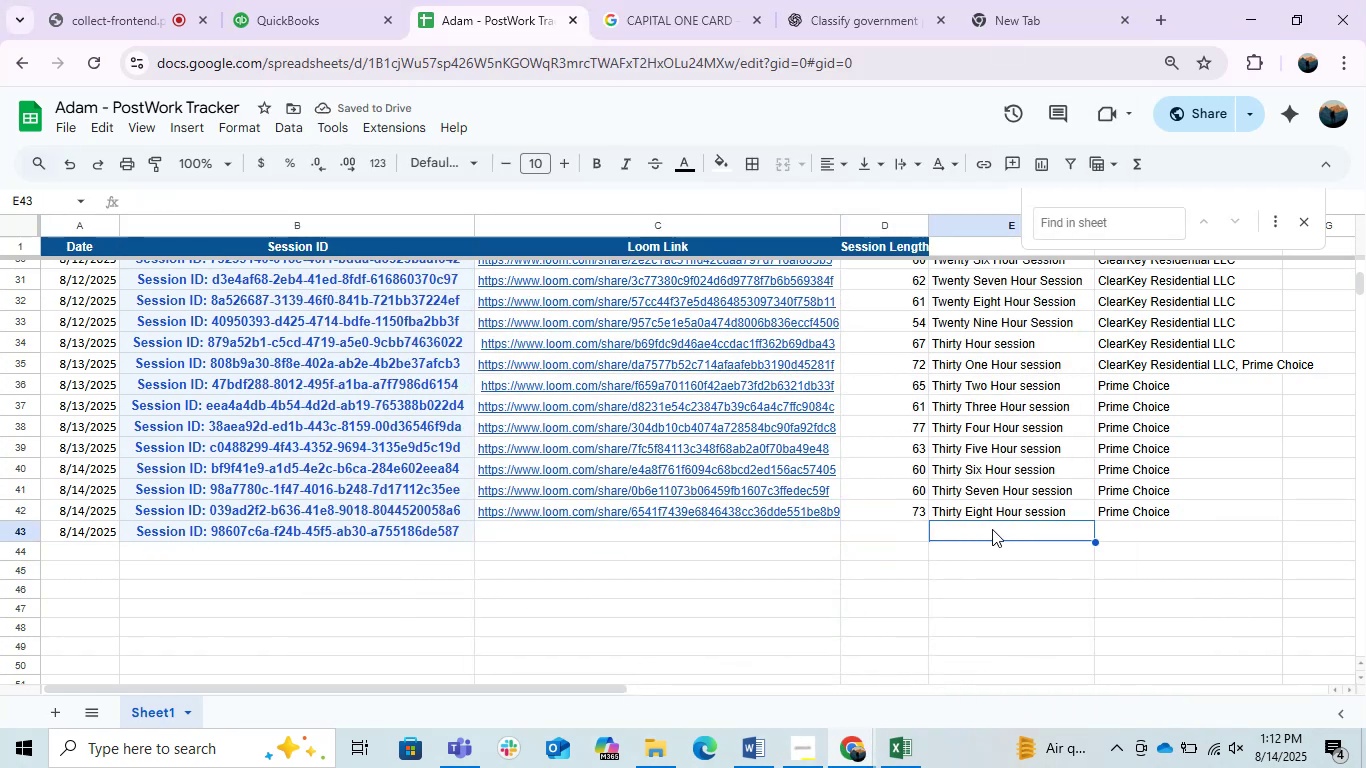 
key(ArrowUp)
 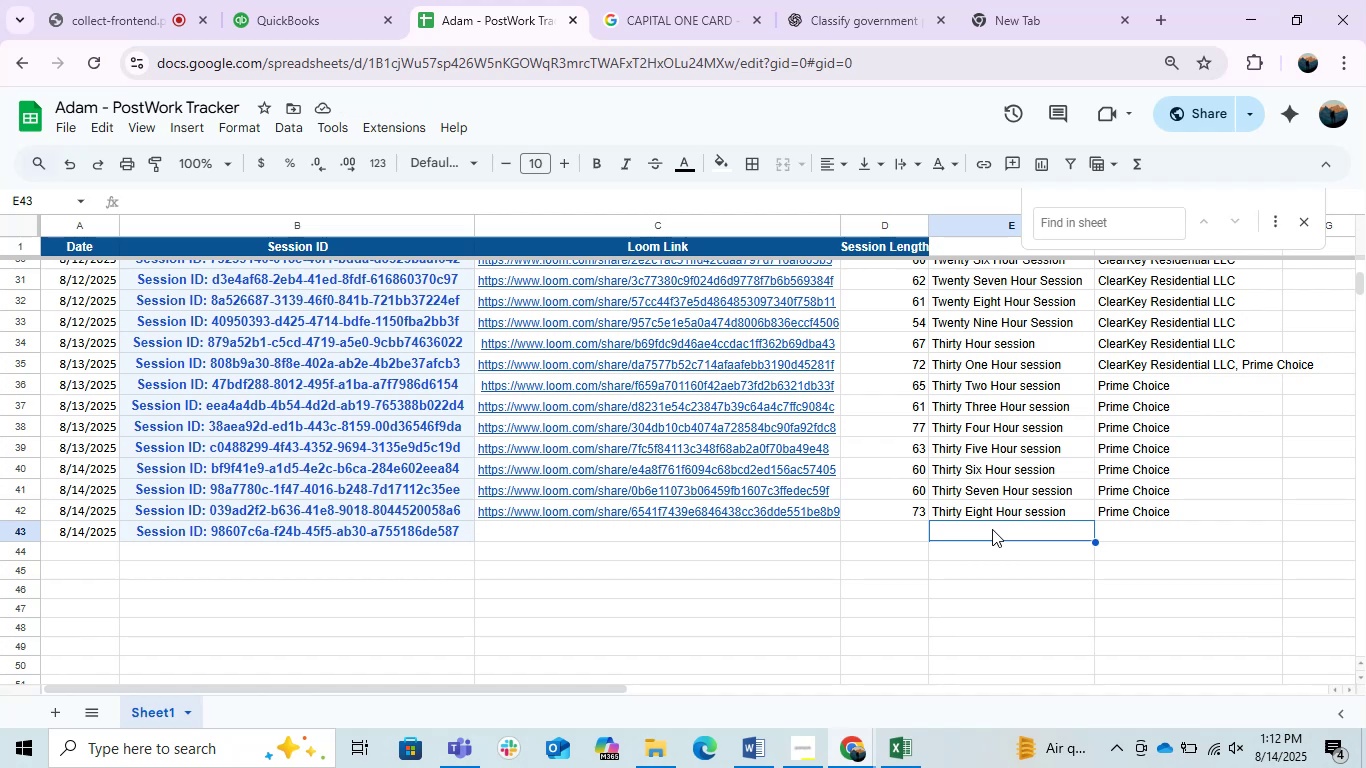 
key(Shift+ShiftRight)
 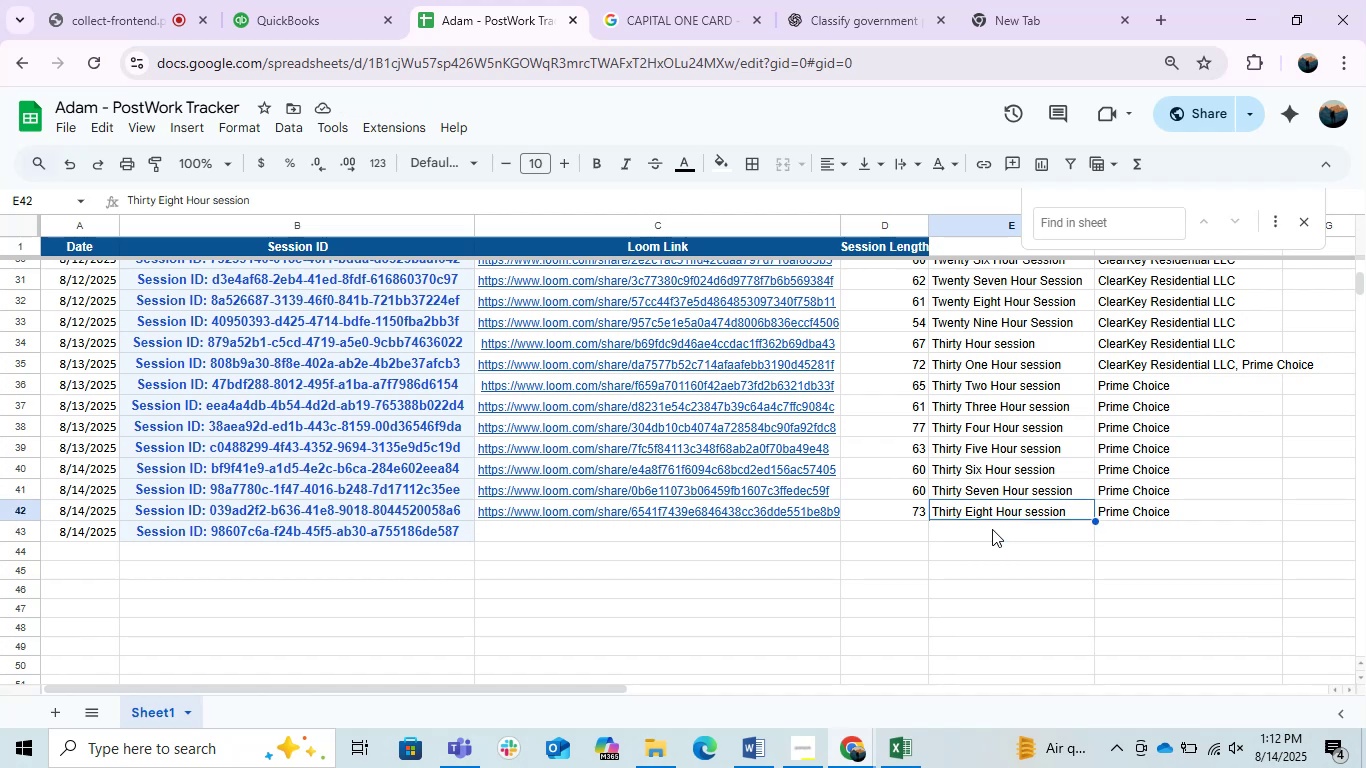 
key(Shift+ArrowDown)
 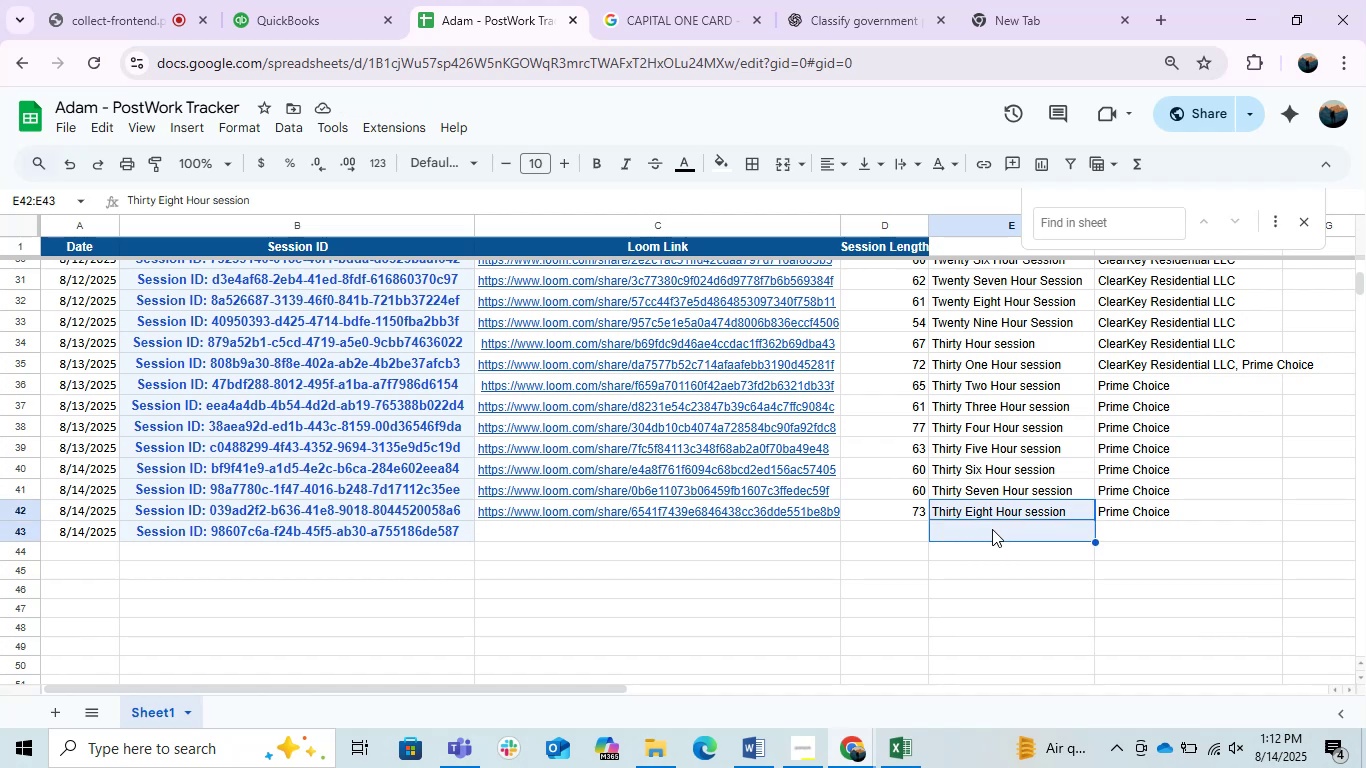 
key(Control+D)
 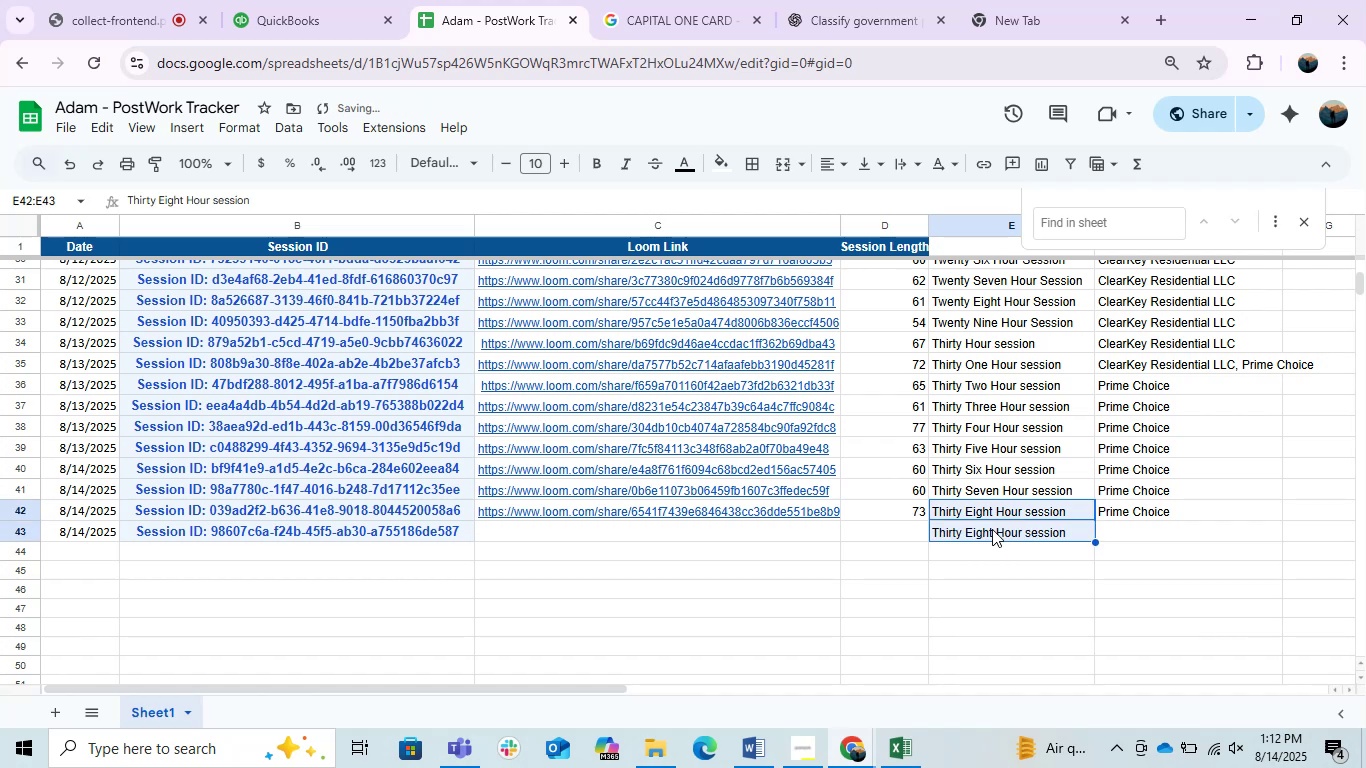 
key(ArrowDown)
 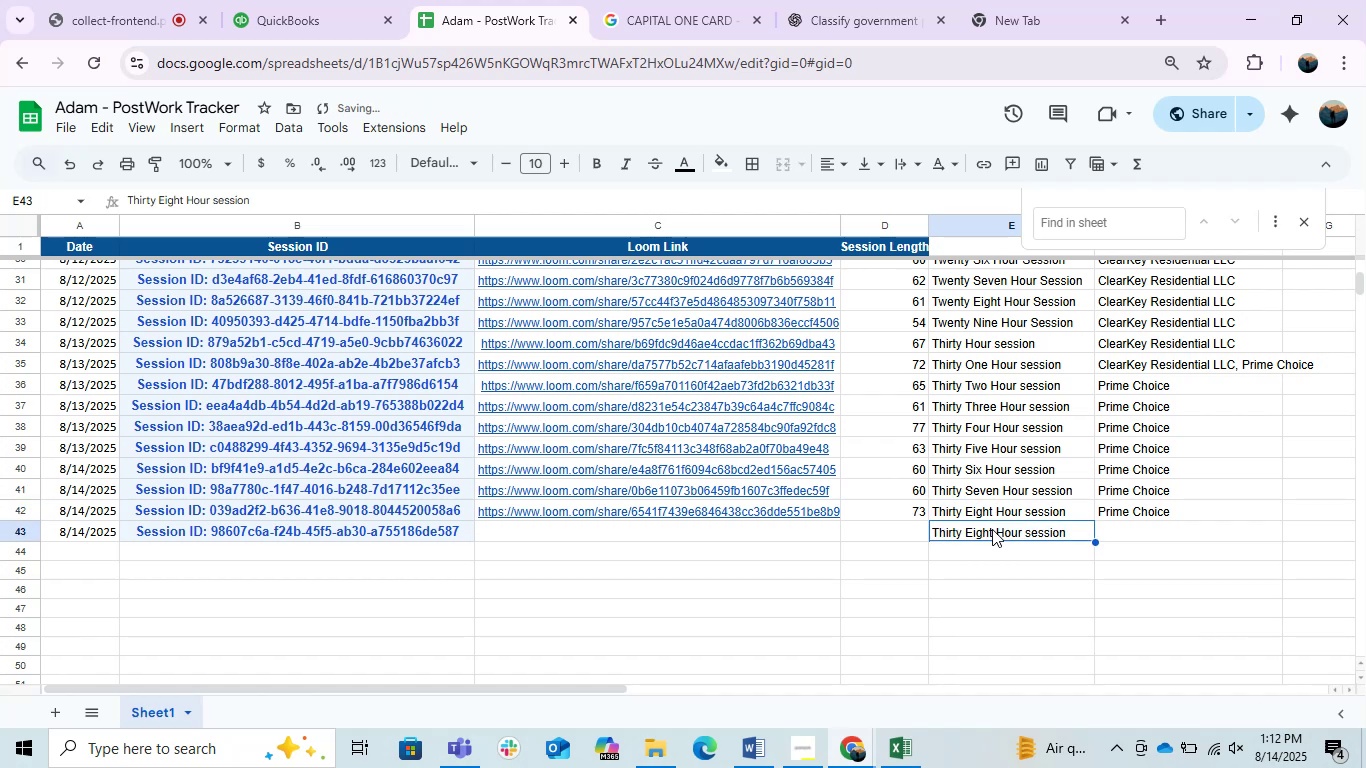 
key(F2)
 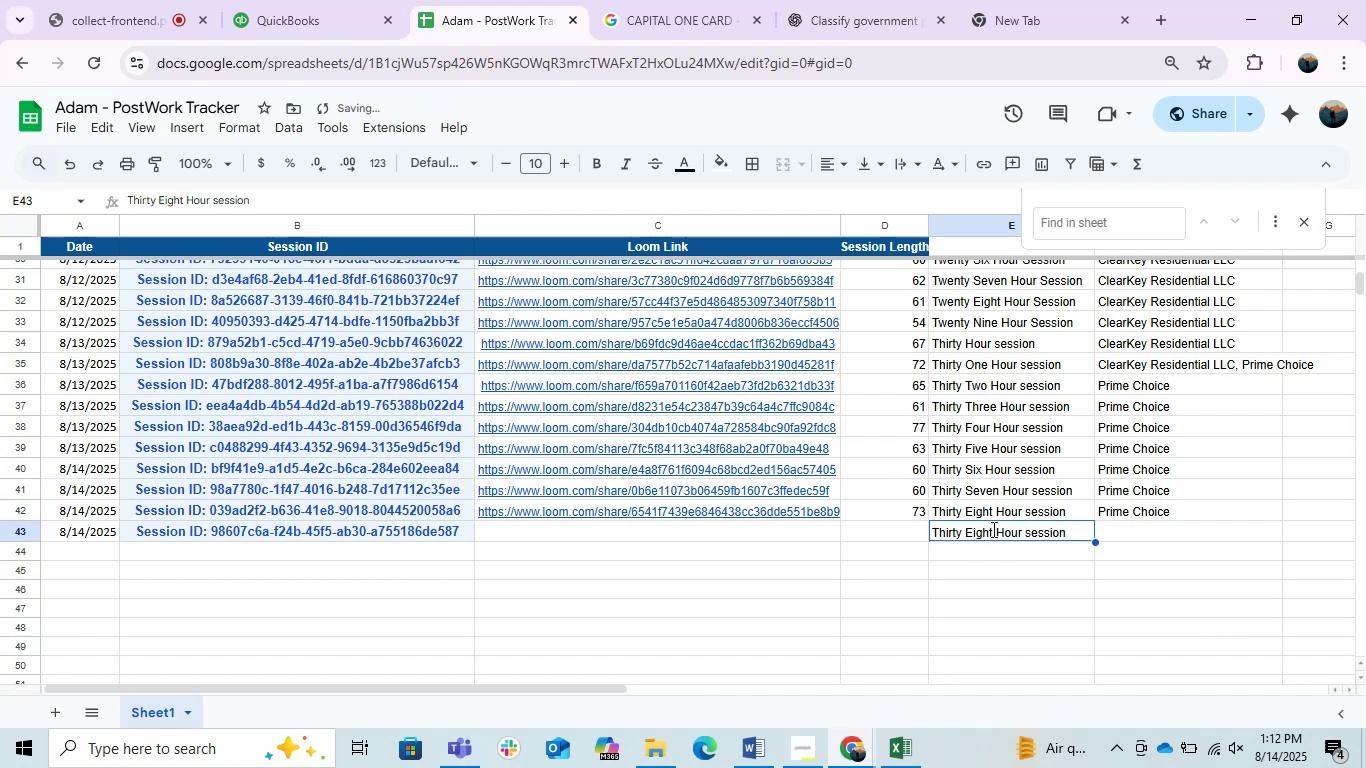 
hold_key(key=ArrowLeft, duration=0.77)
 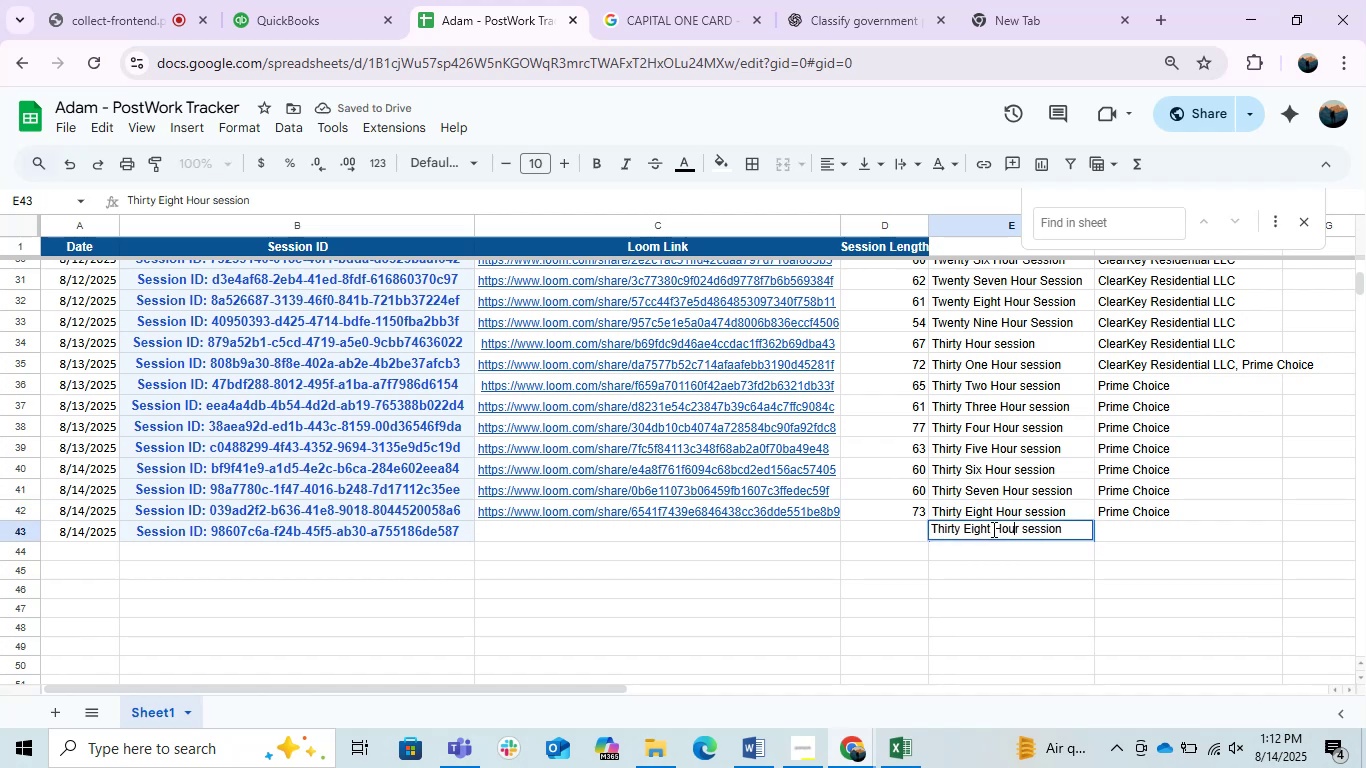 
key(ArrowLeft)
 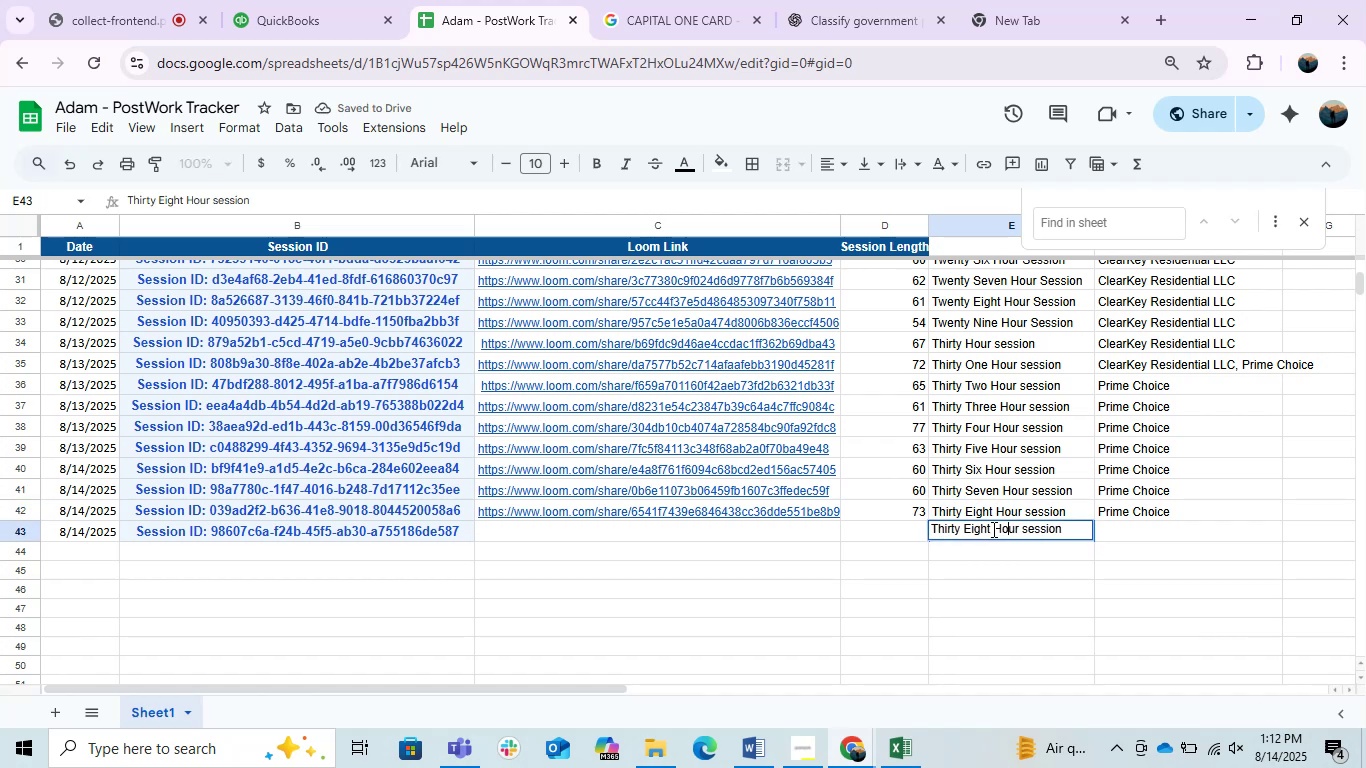 
key(ArrowLeft)
 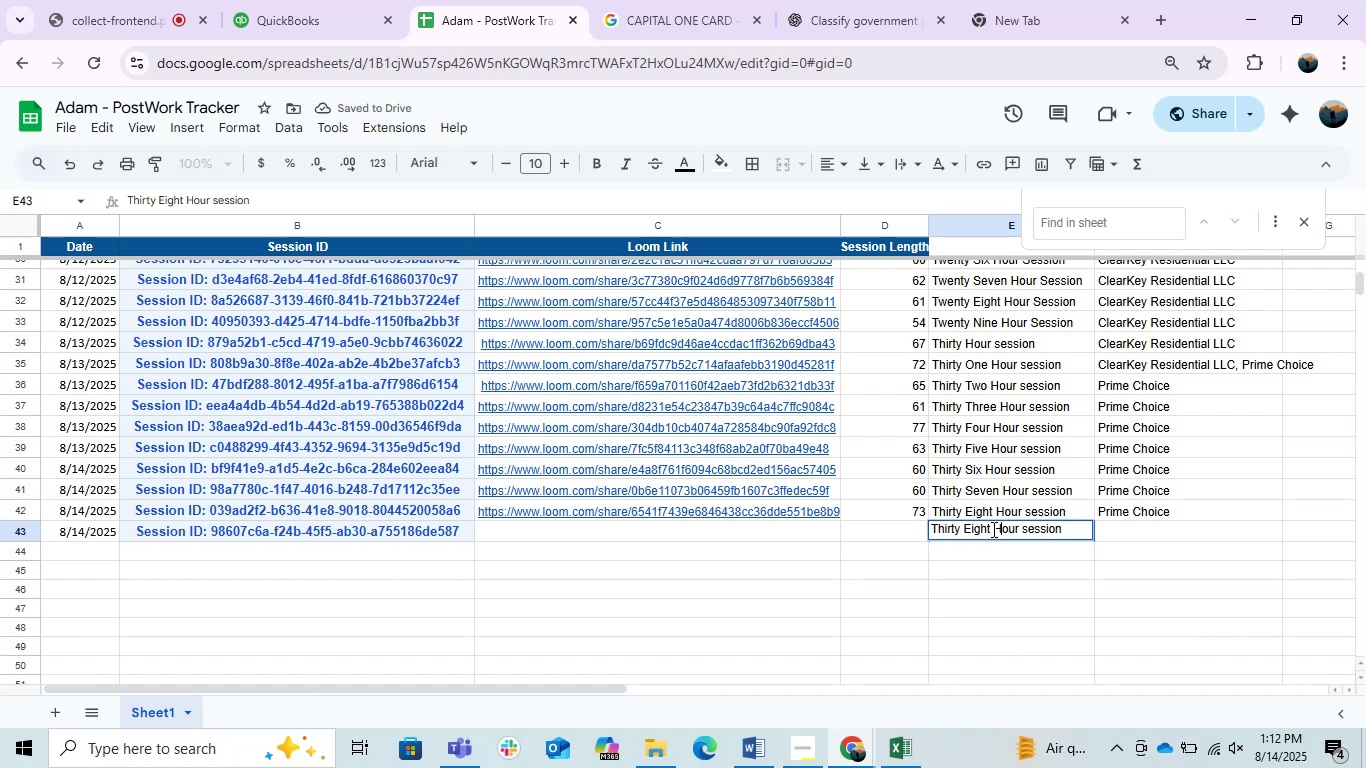 
key(ArrowLeft)
 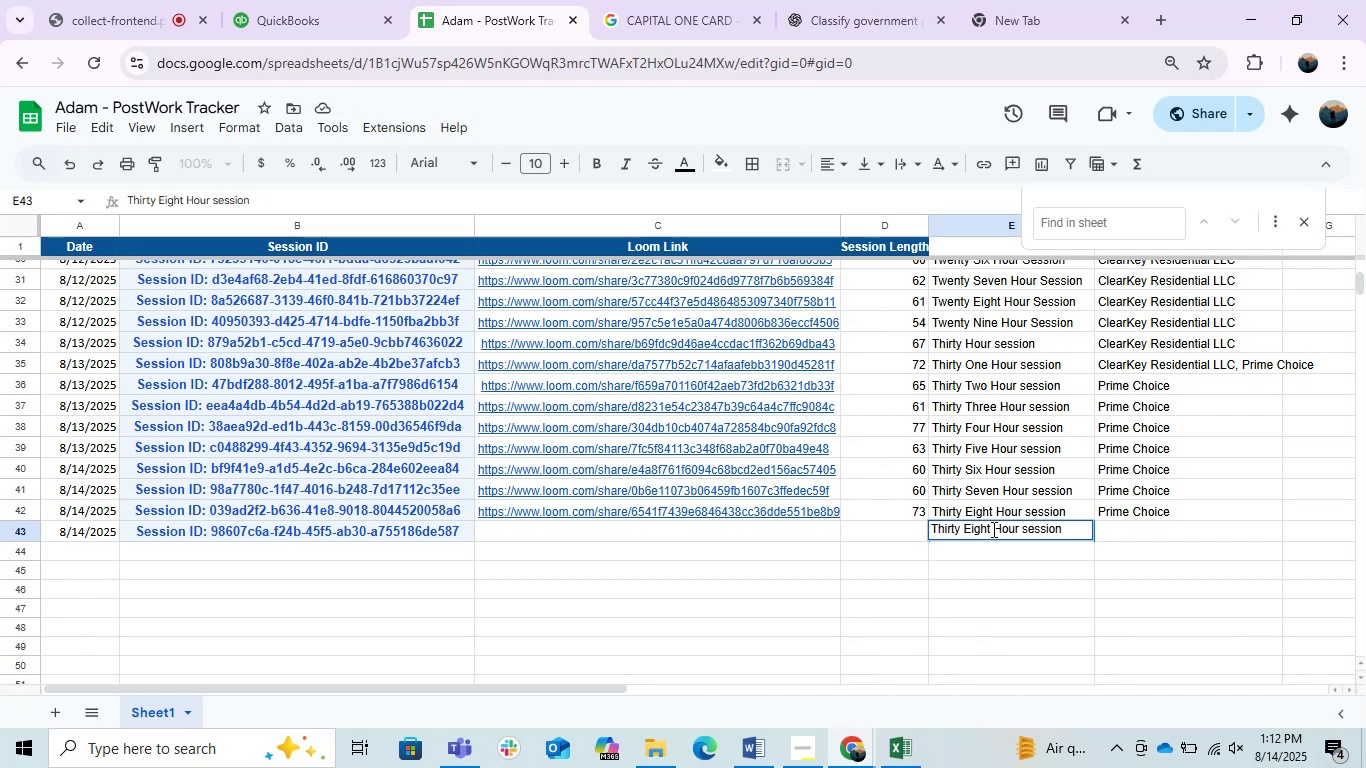 
key(ArrowLeft)
 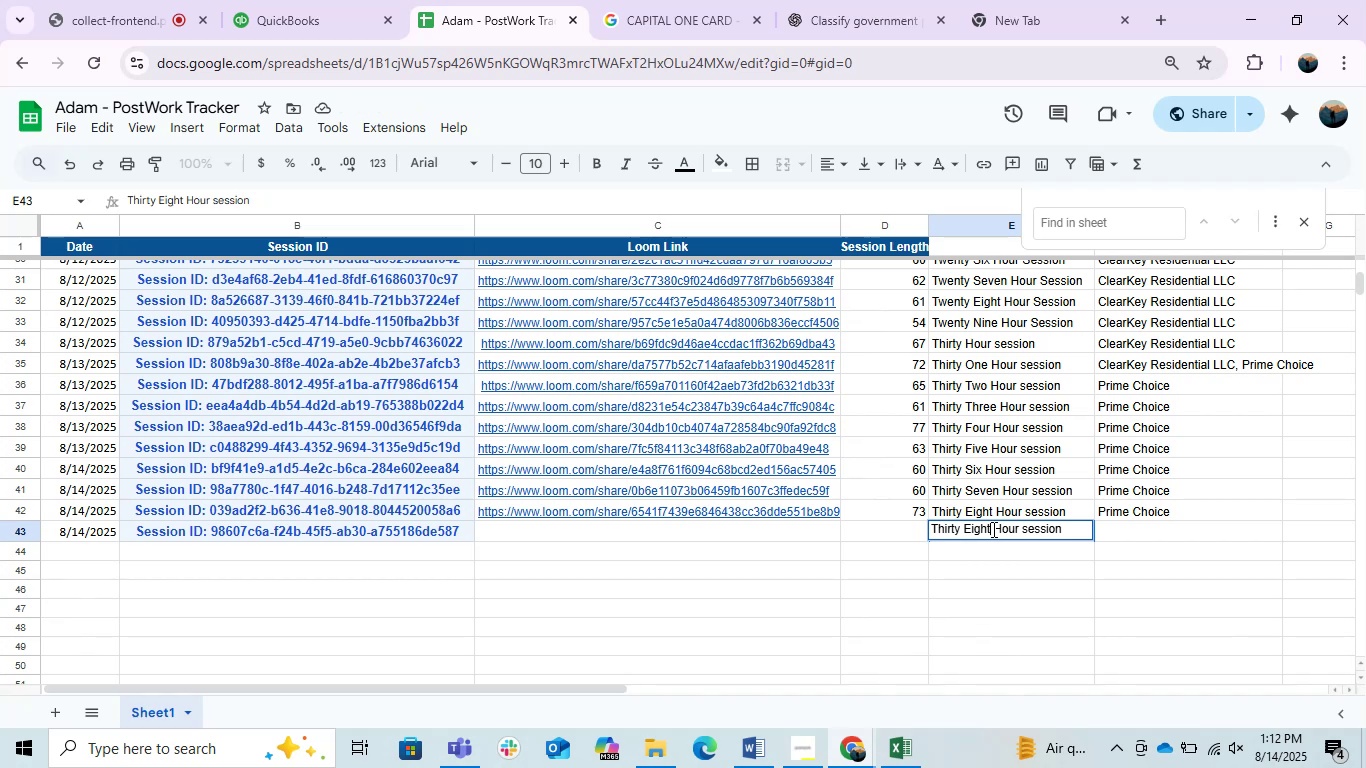 
key(Backspace)
key(Backspace)
key(Backspace)
key(Backspace)
key(Backspace)
type(Nim)
key(Backspace)
type(ne)
 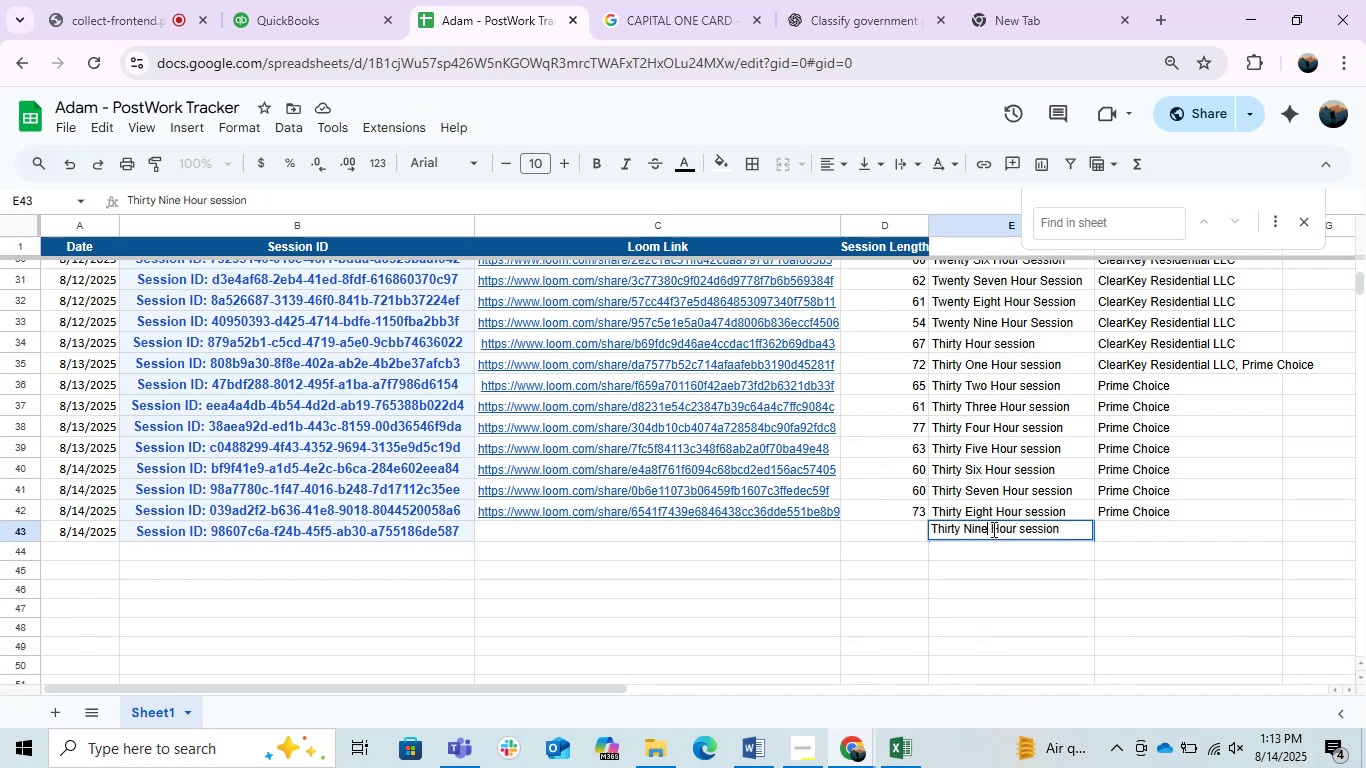 
key(Enter)
 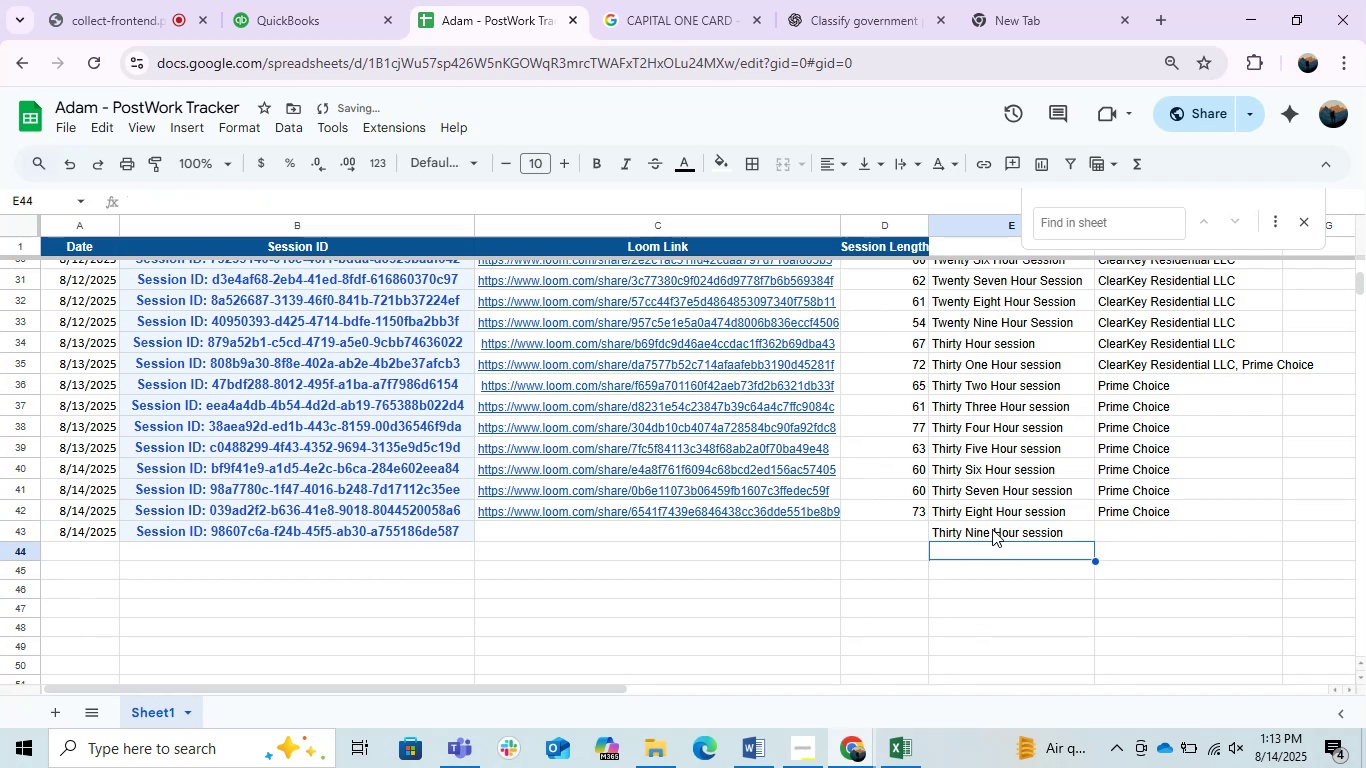 
key(ArrowDown)
 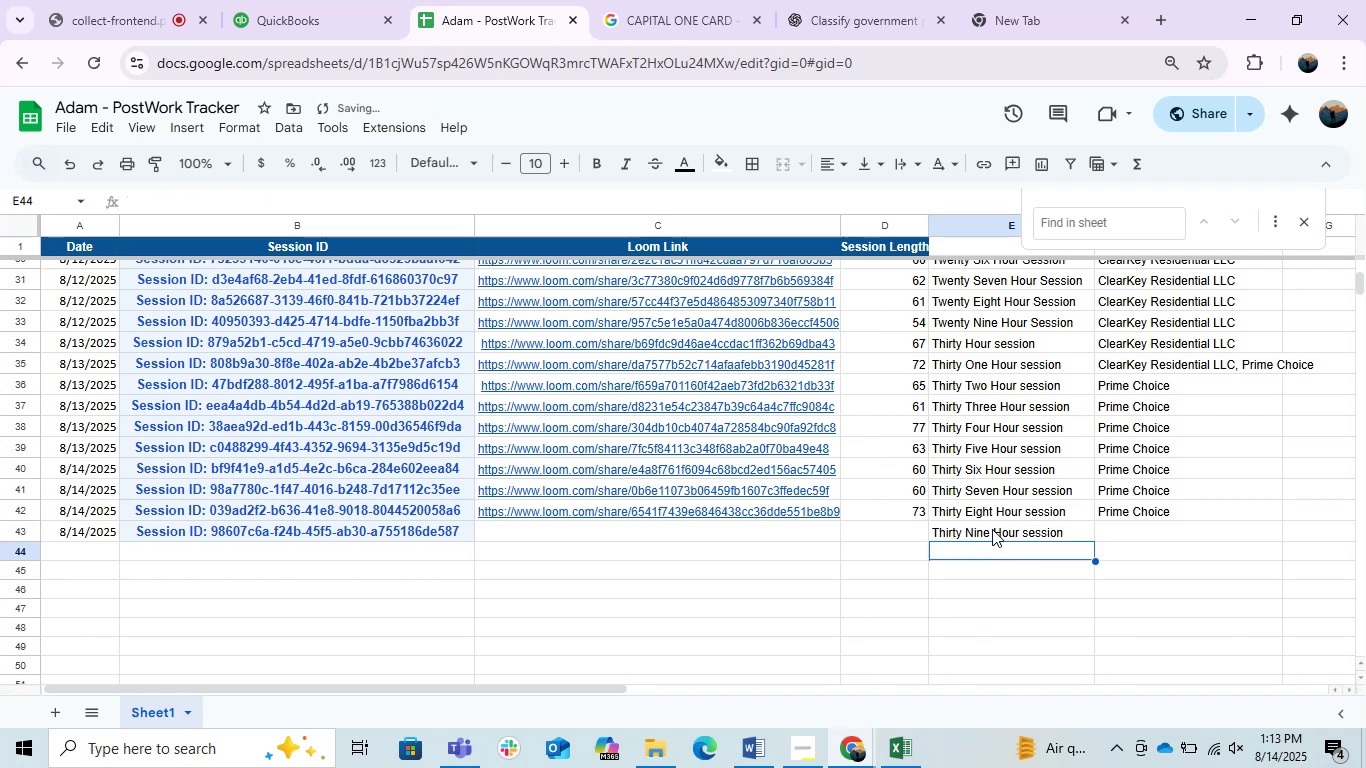 
key(ArrowUp)
 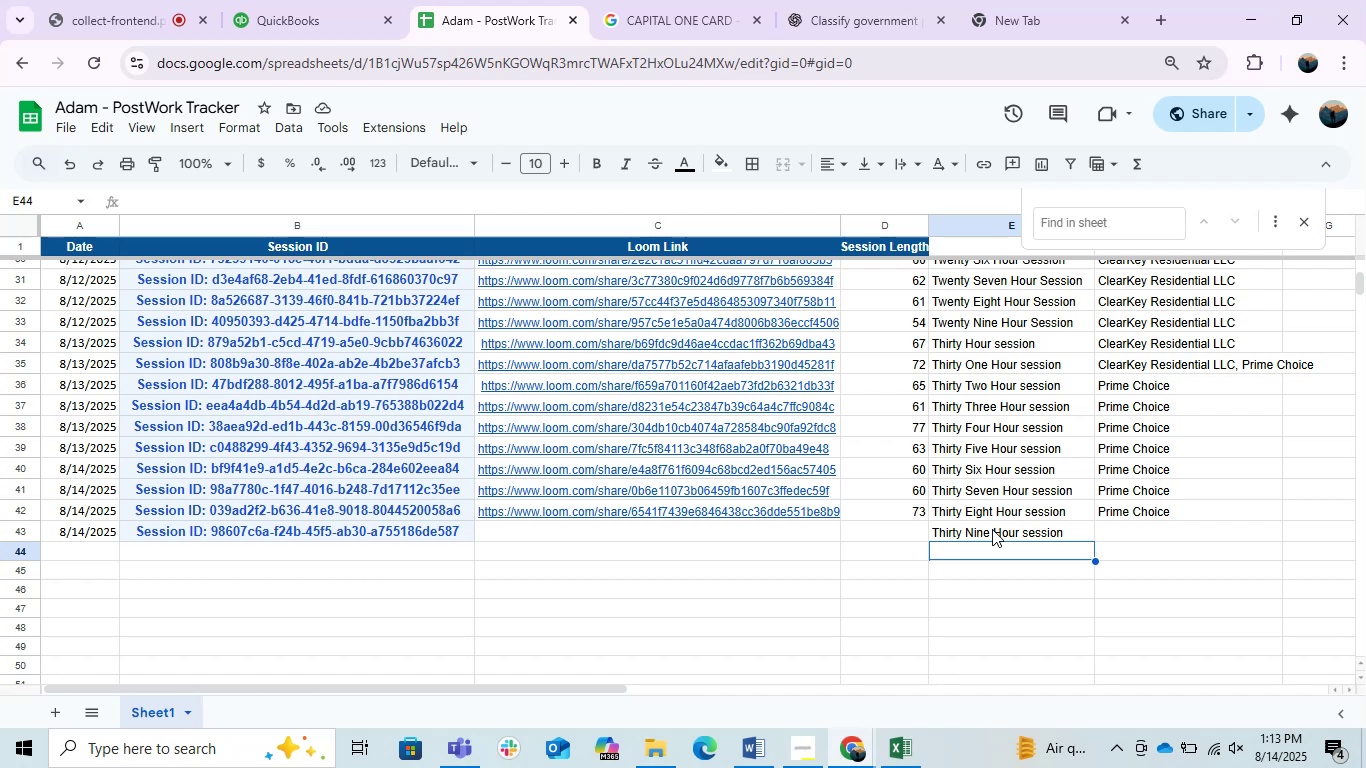 
wait(18.99)
 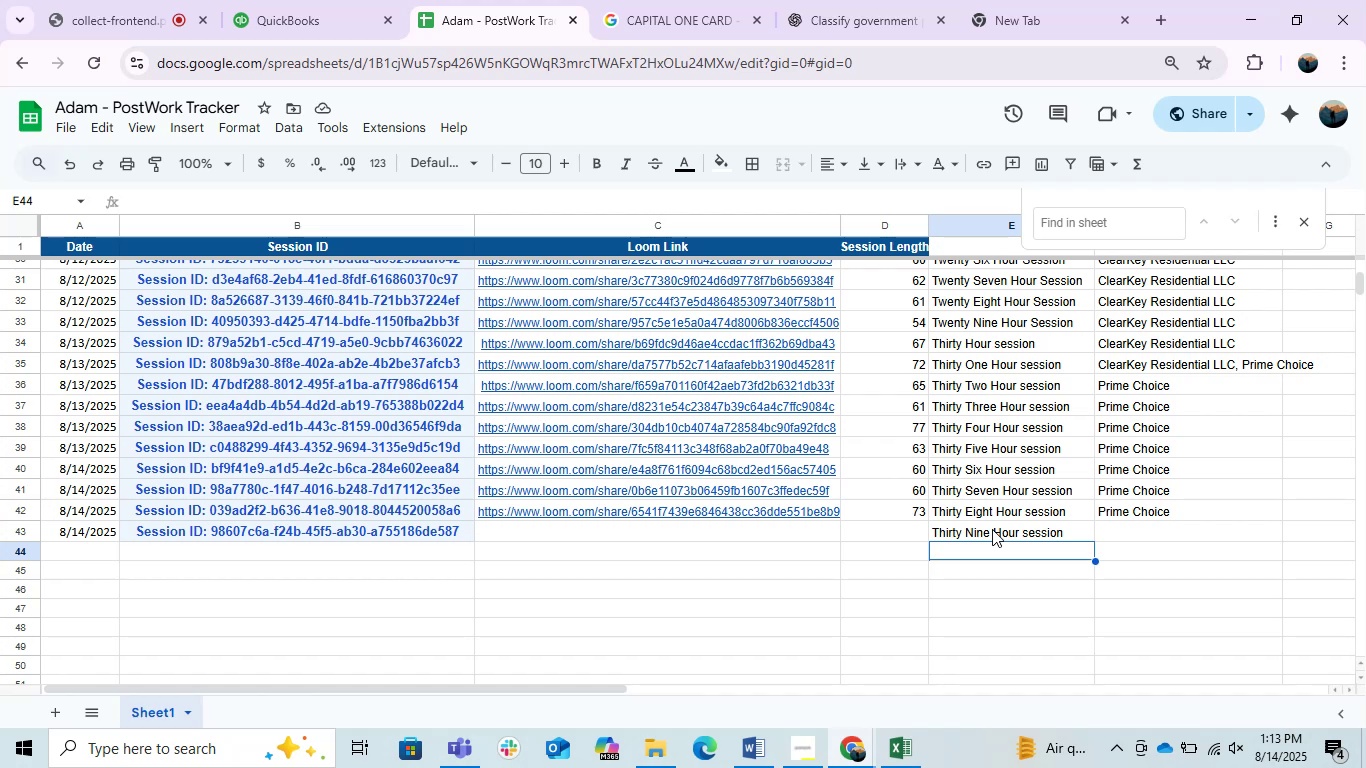 
key(ArrowUp)
 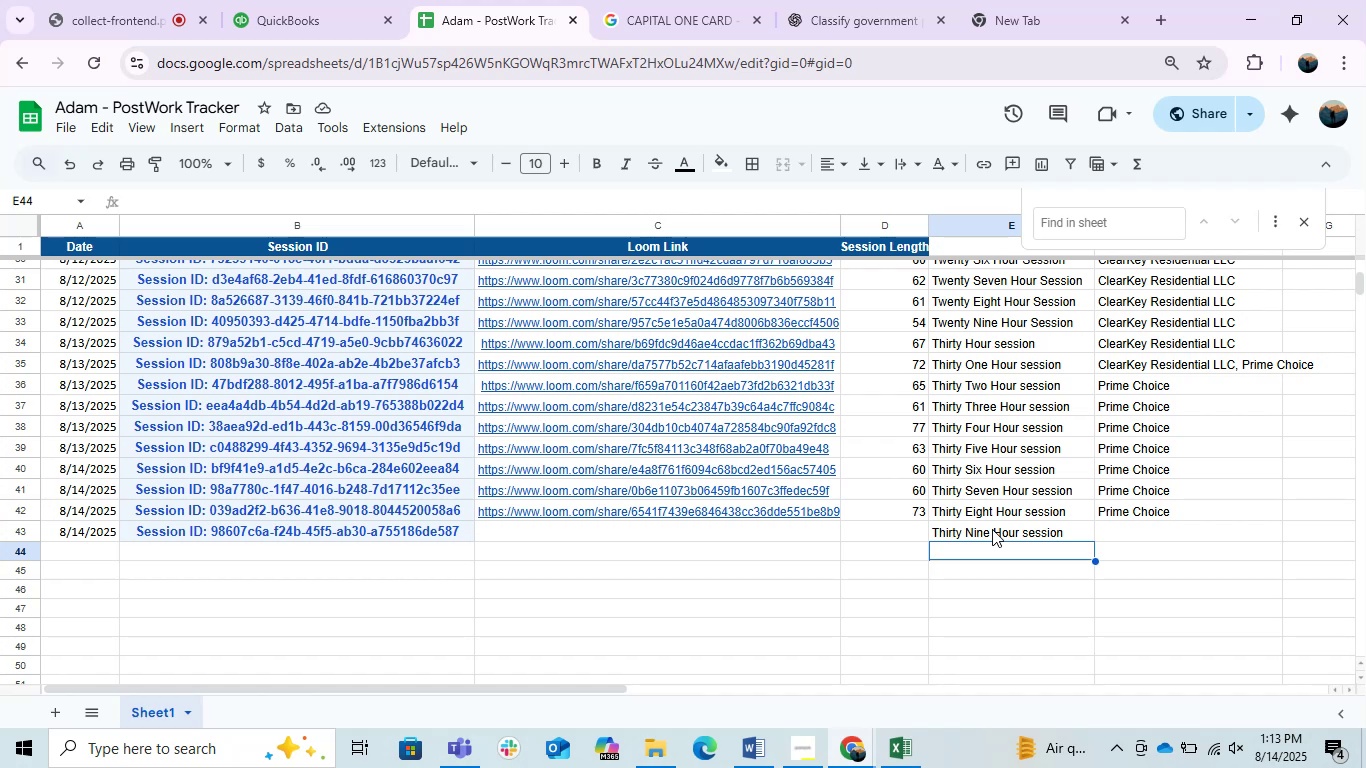 
key(ArrowRight)
 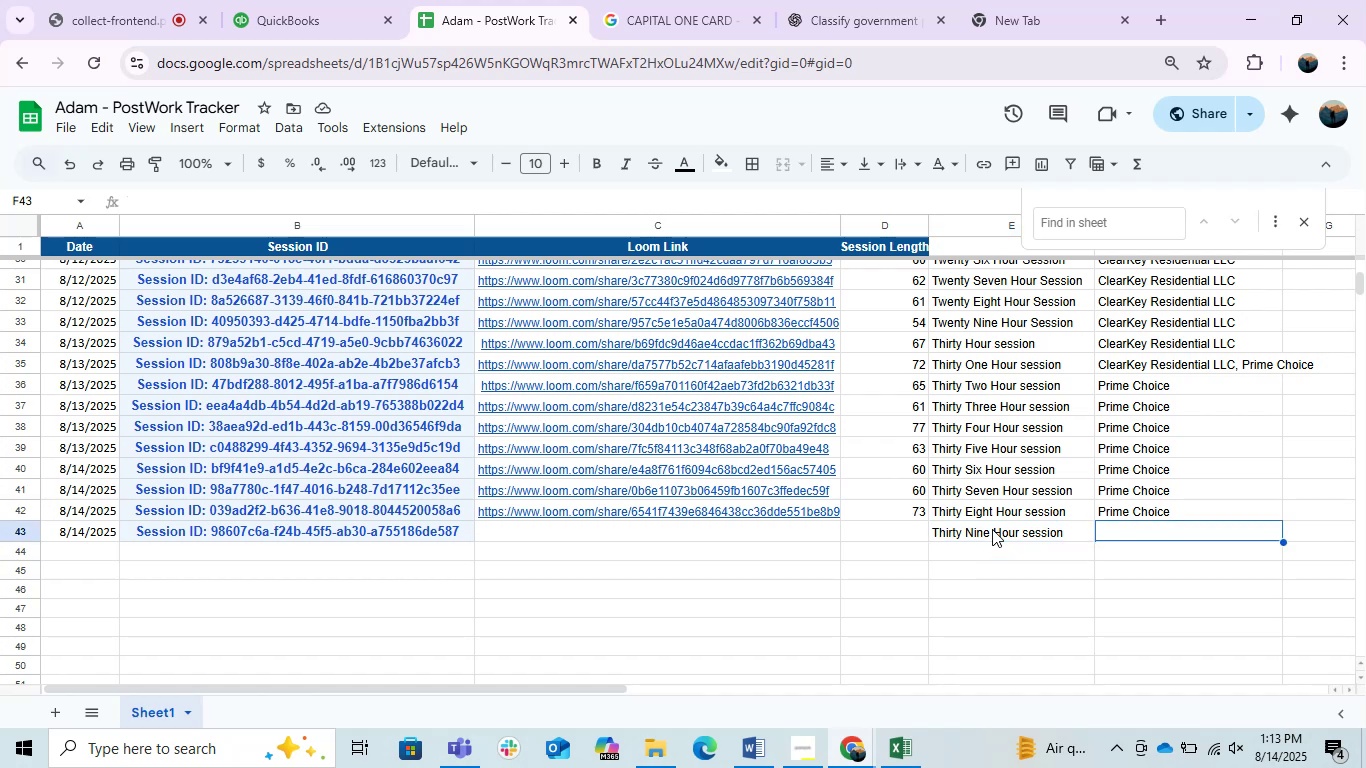 
key(ArrowUp)
 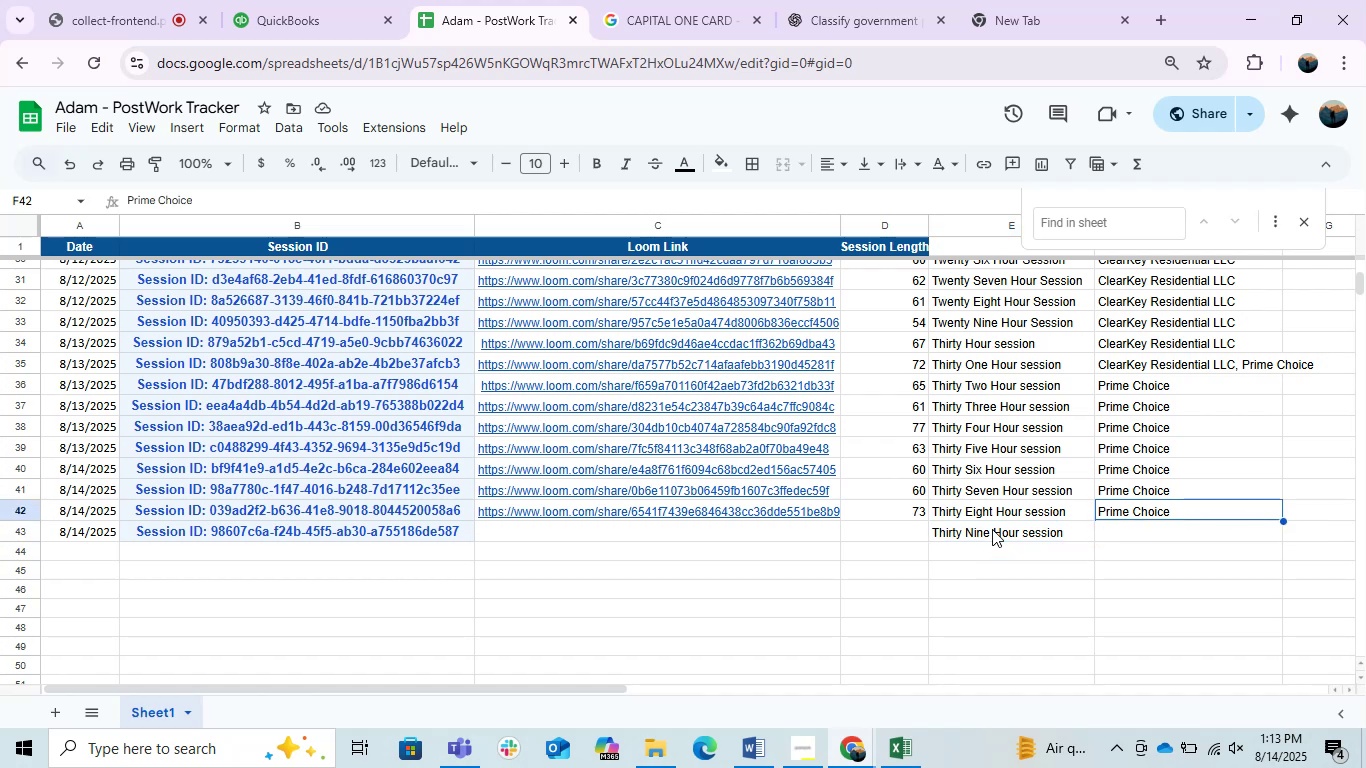 
key(Shift+ShiftRight)
 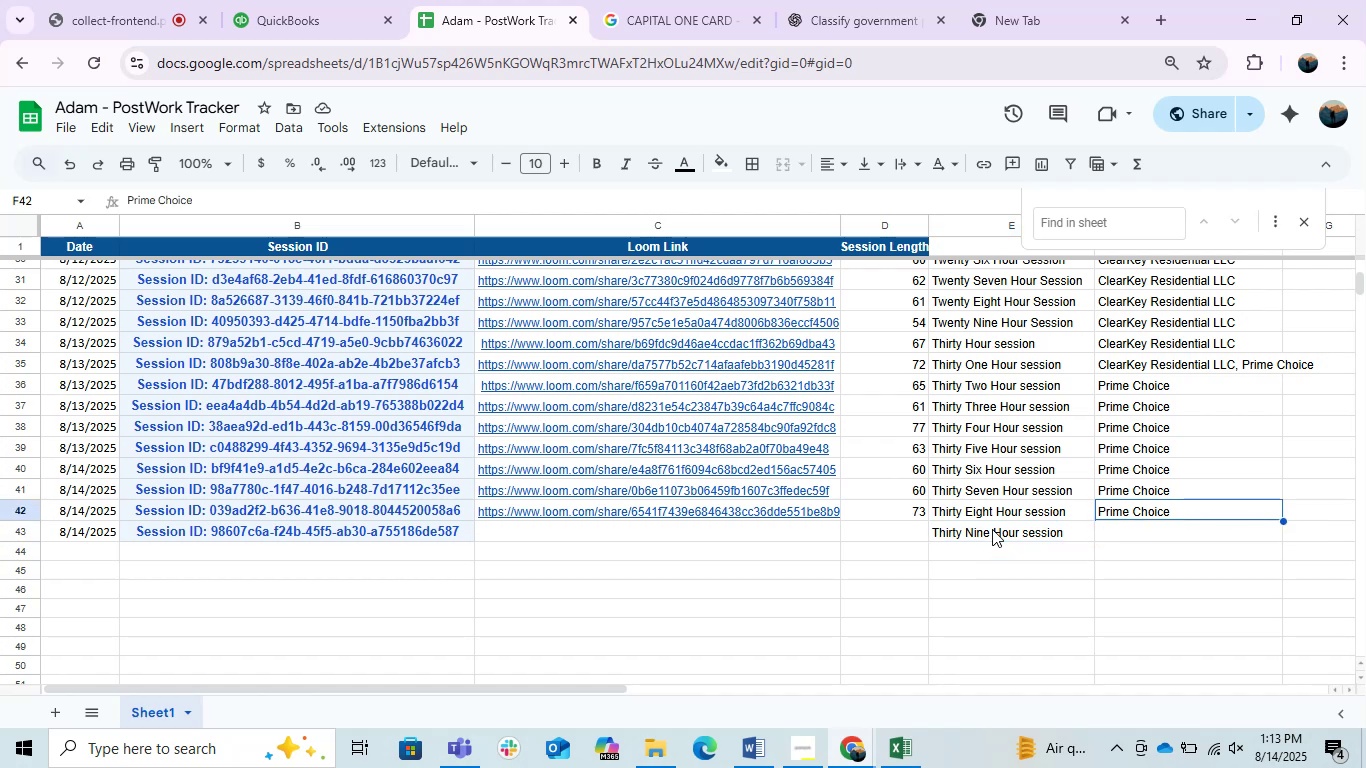 
key(Shift+ArrowDown)
 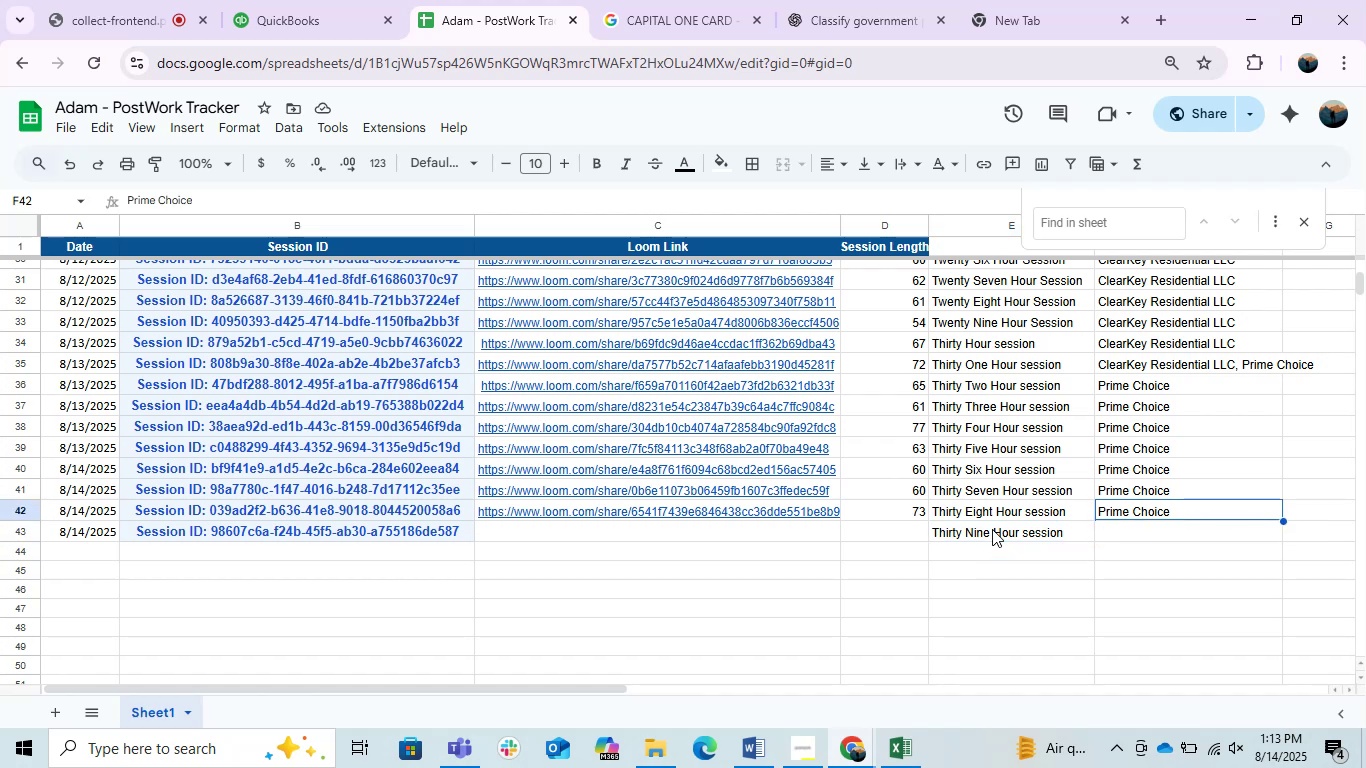 
key(Control+D)
 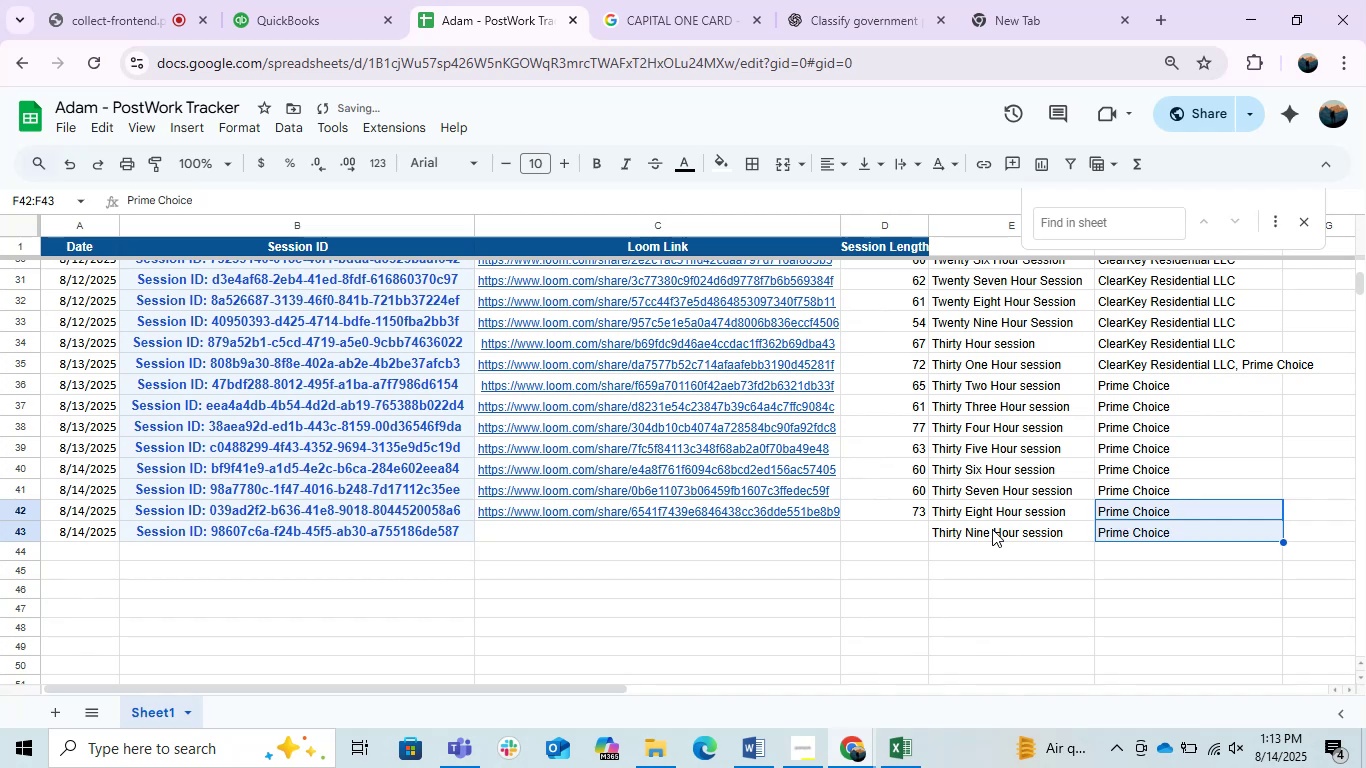 
key(ArrowDown)
 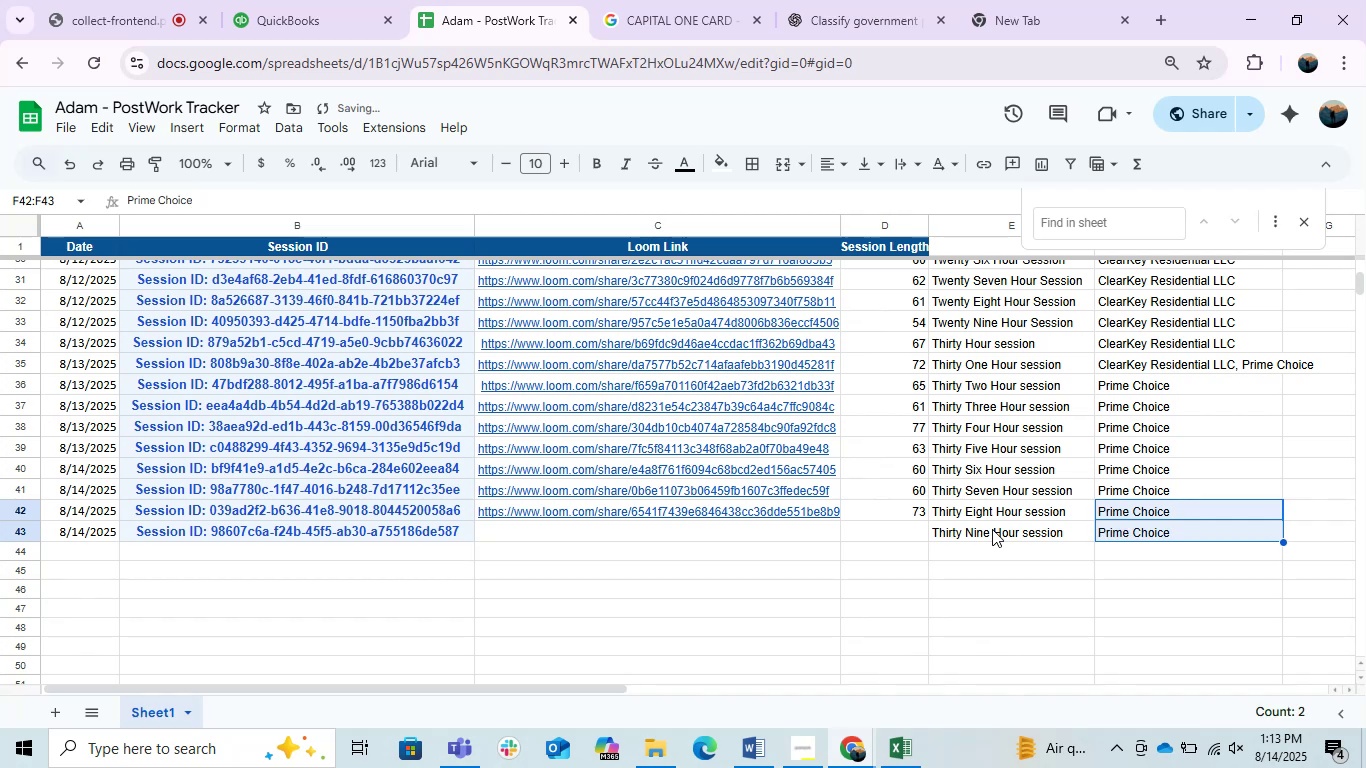 
key(ArrowLeft)
 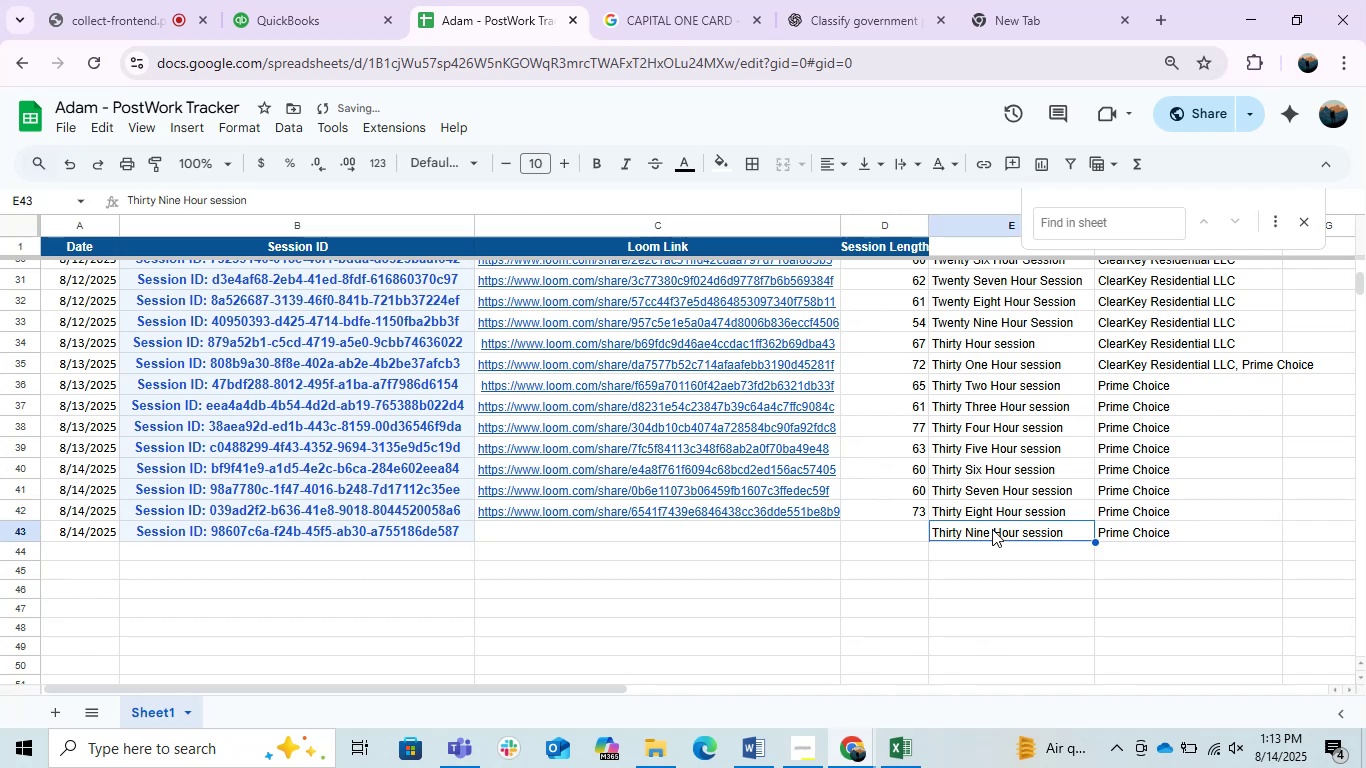 
key(ArrowLeft)
 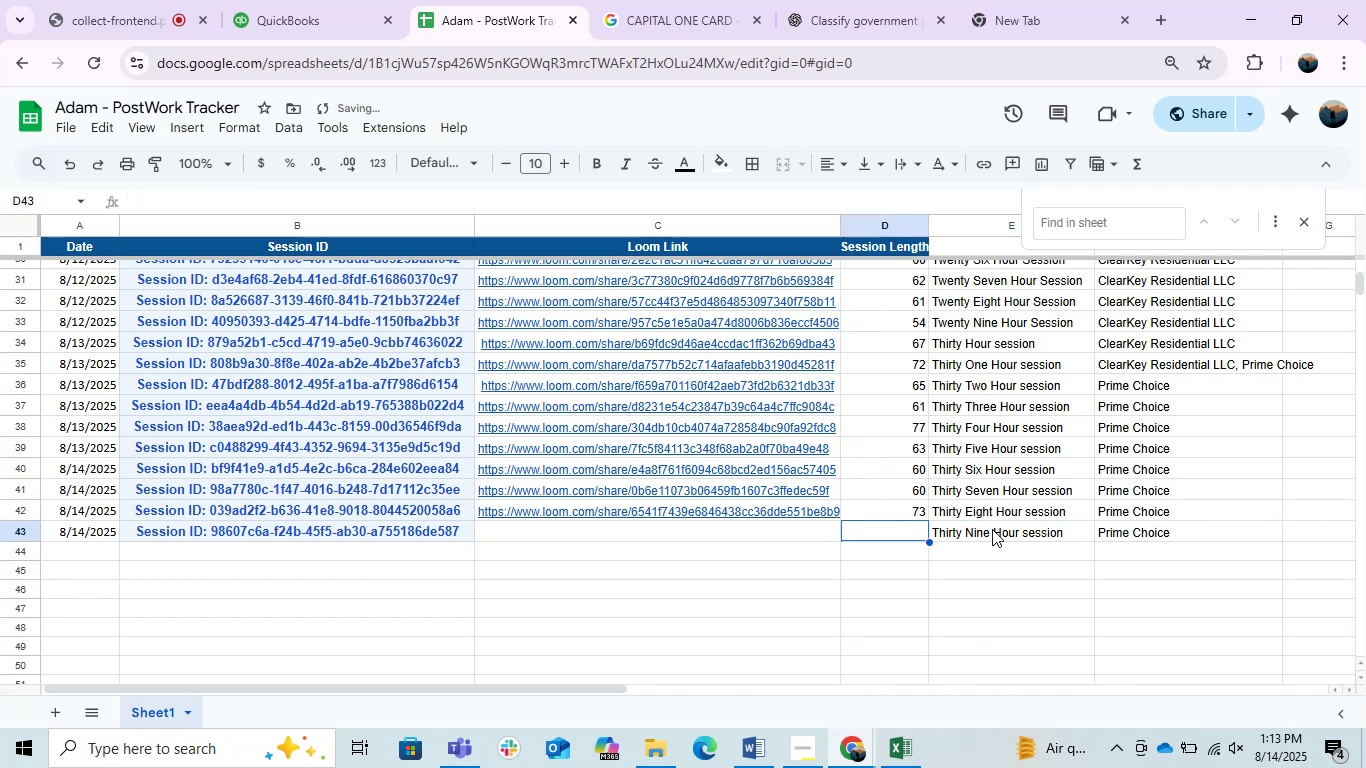 
key(ArrowLeft)
 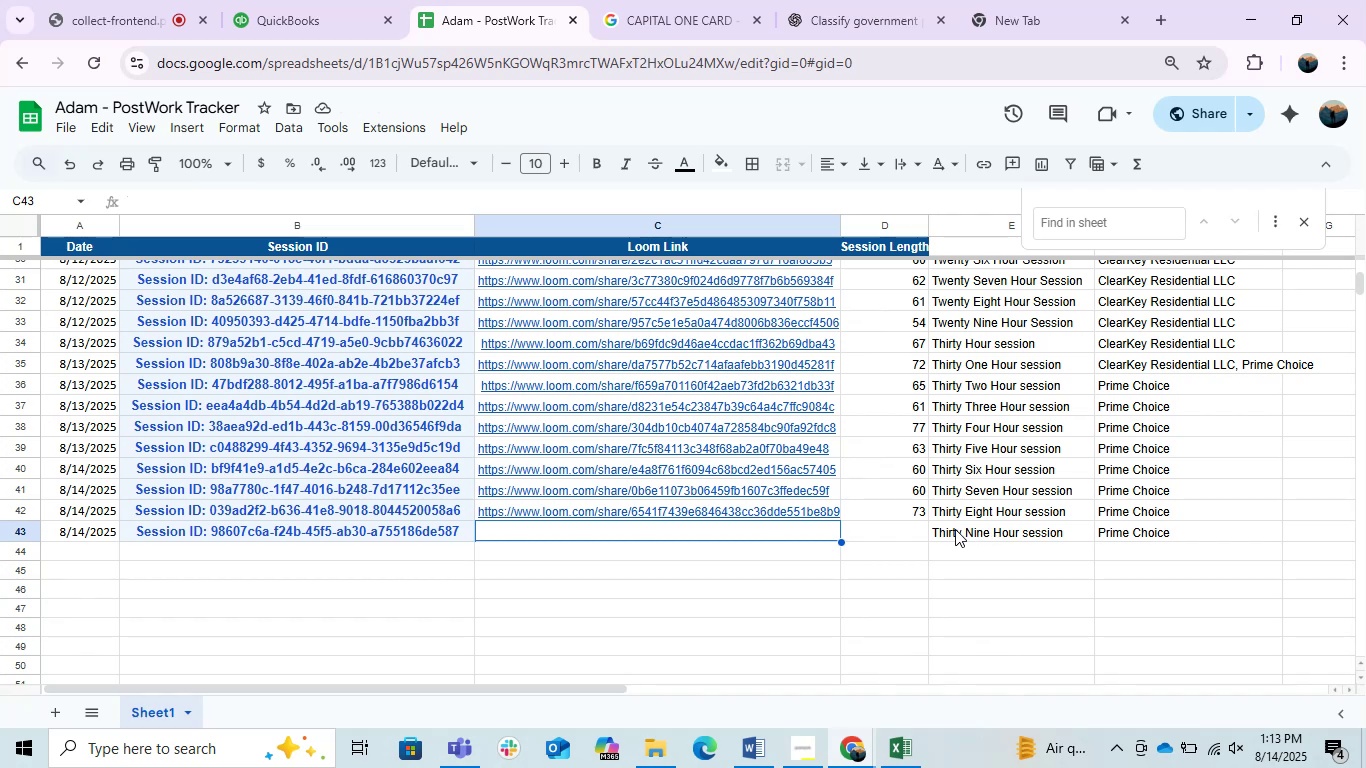 
wait(23.98)
 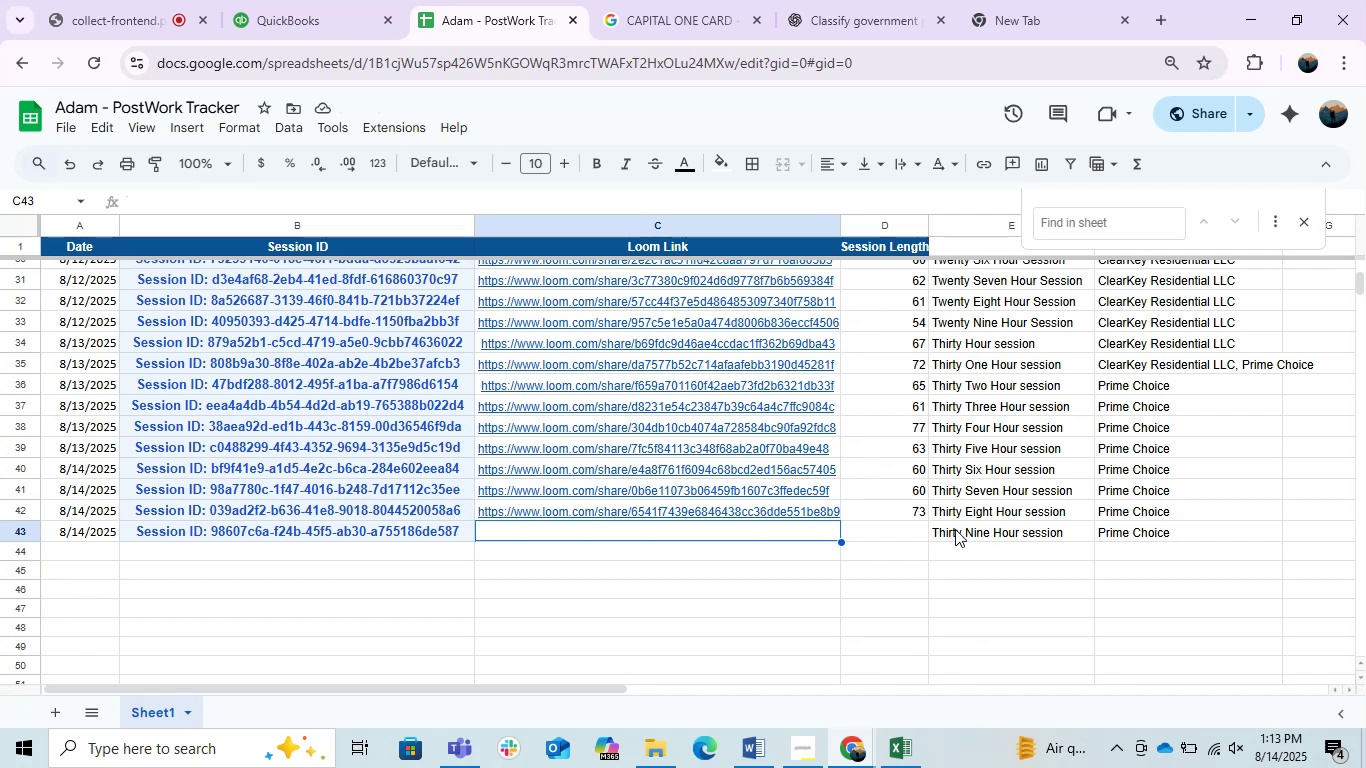 
left_click([311, 0])
 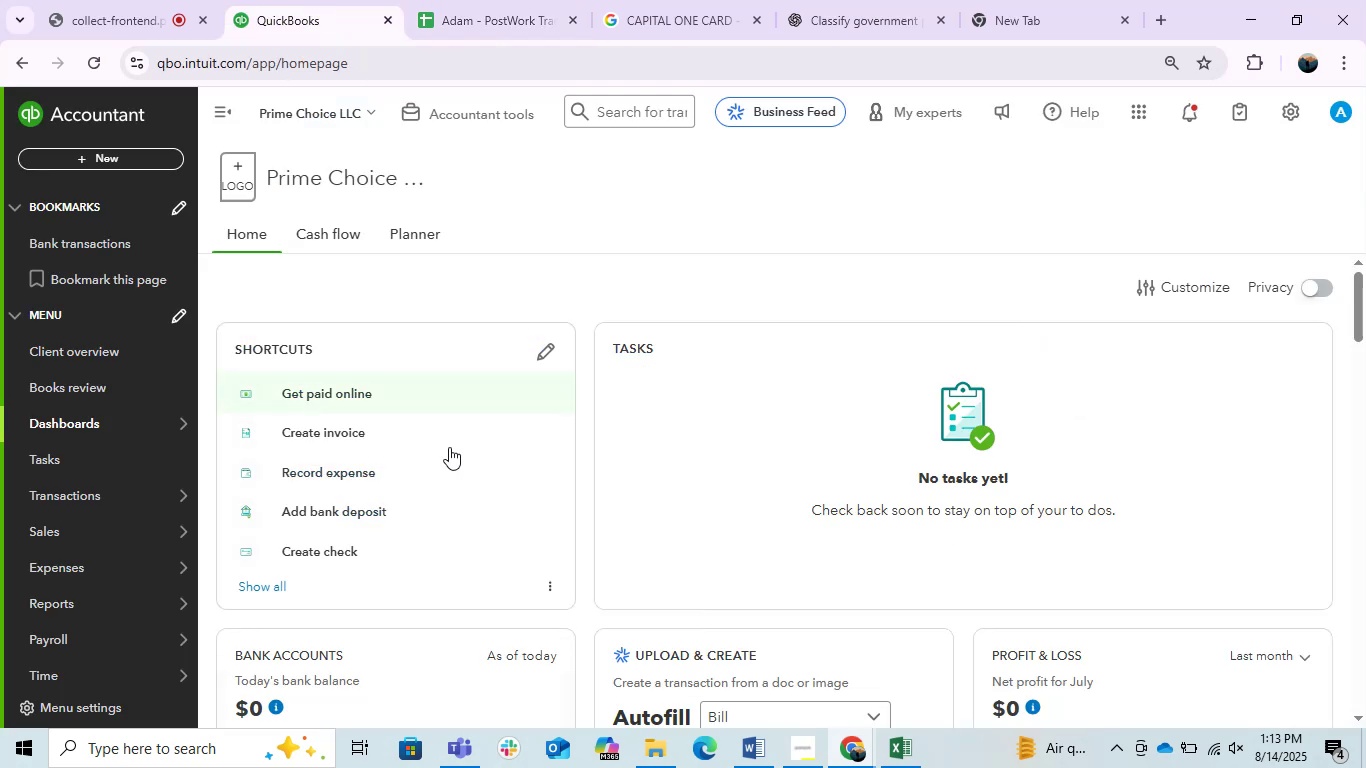 
scroll: coordinate [443, 501], scroll_direction: down, amount: 4.0
 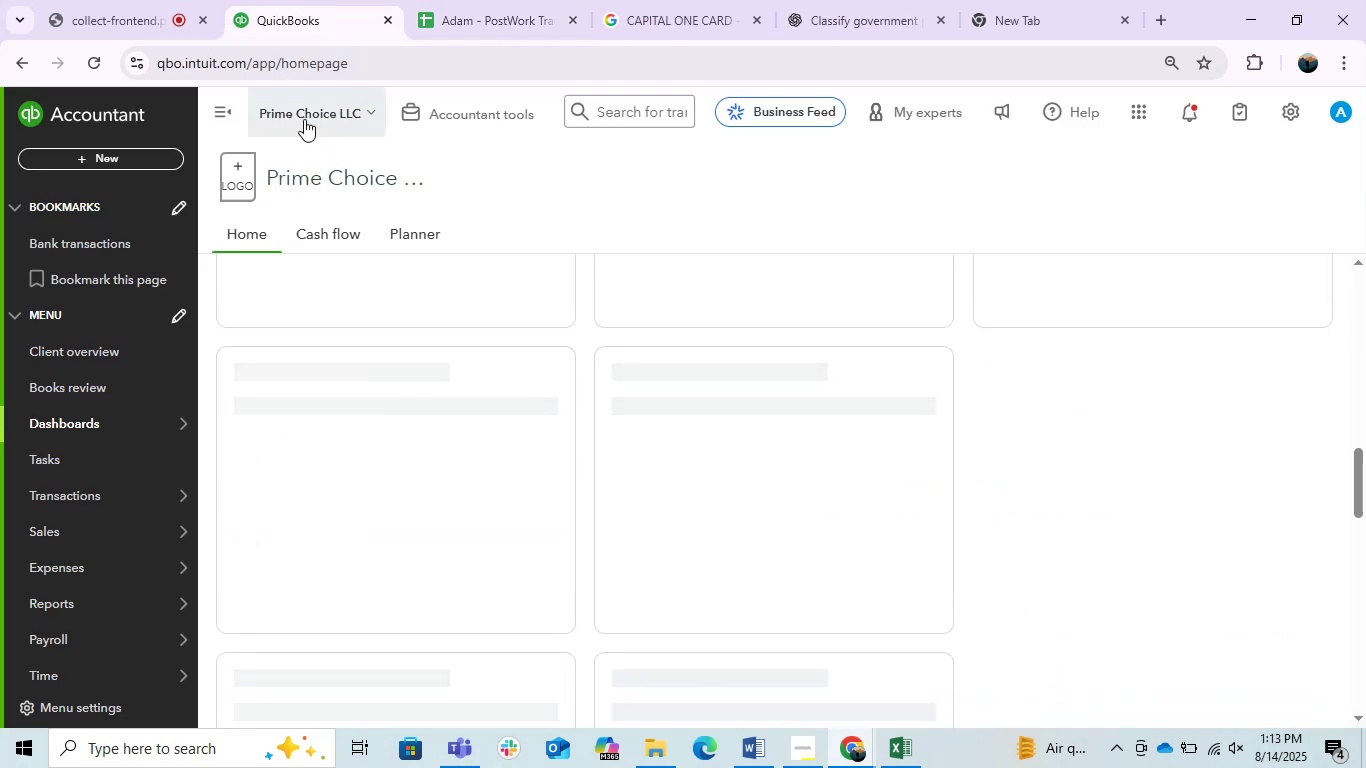 
left_click([304, 119])
 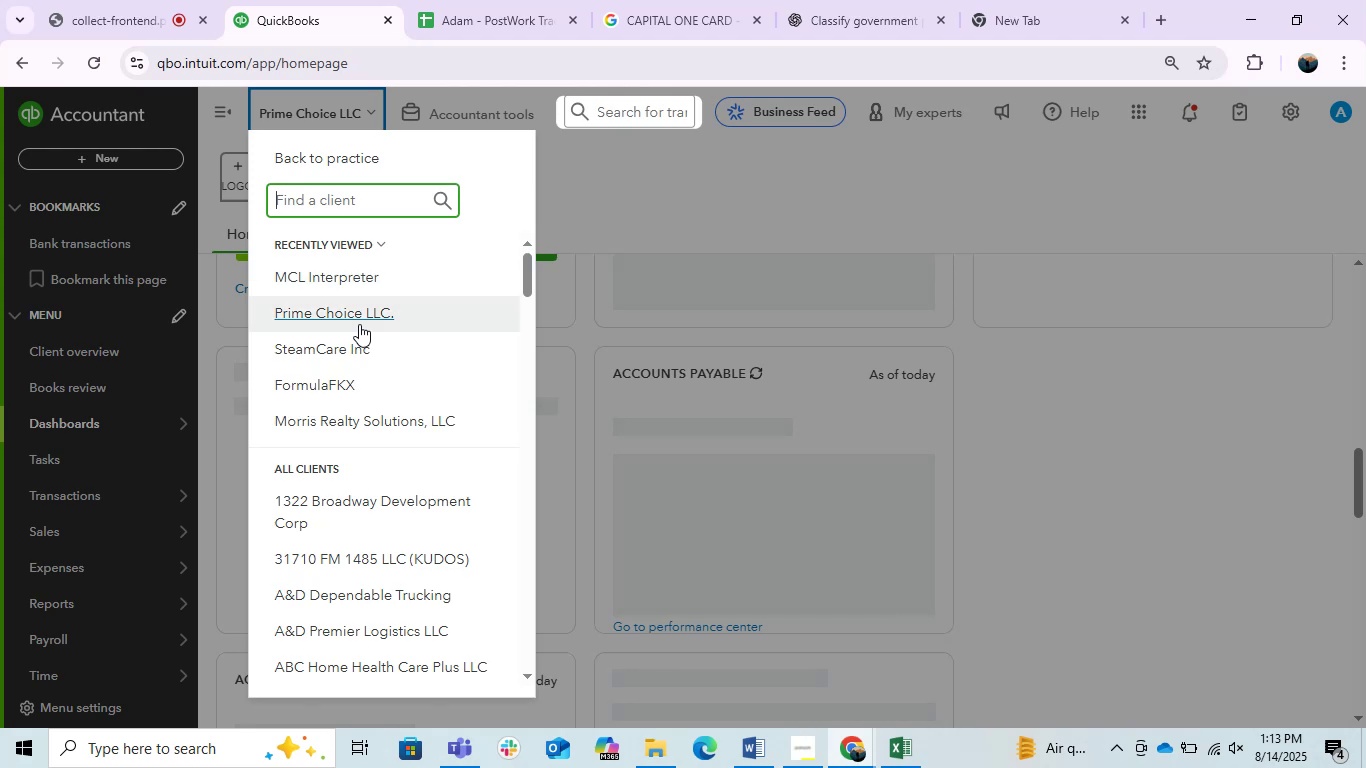 
left_click([233, 288])
 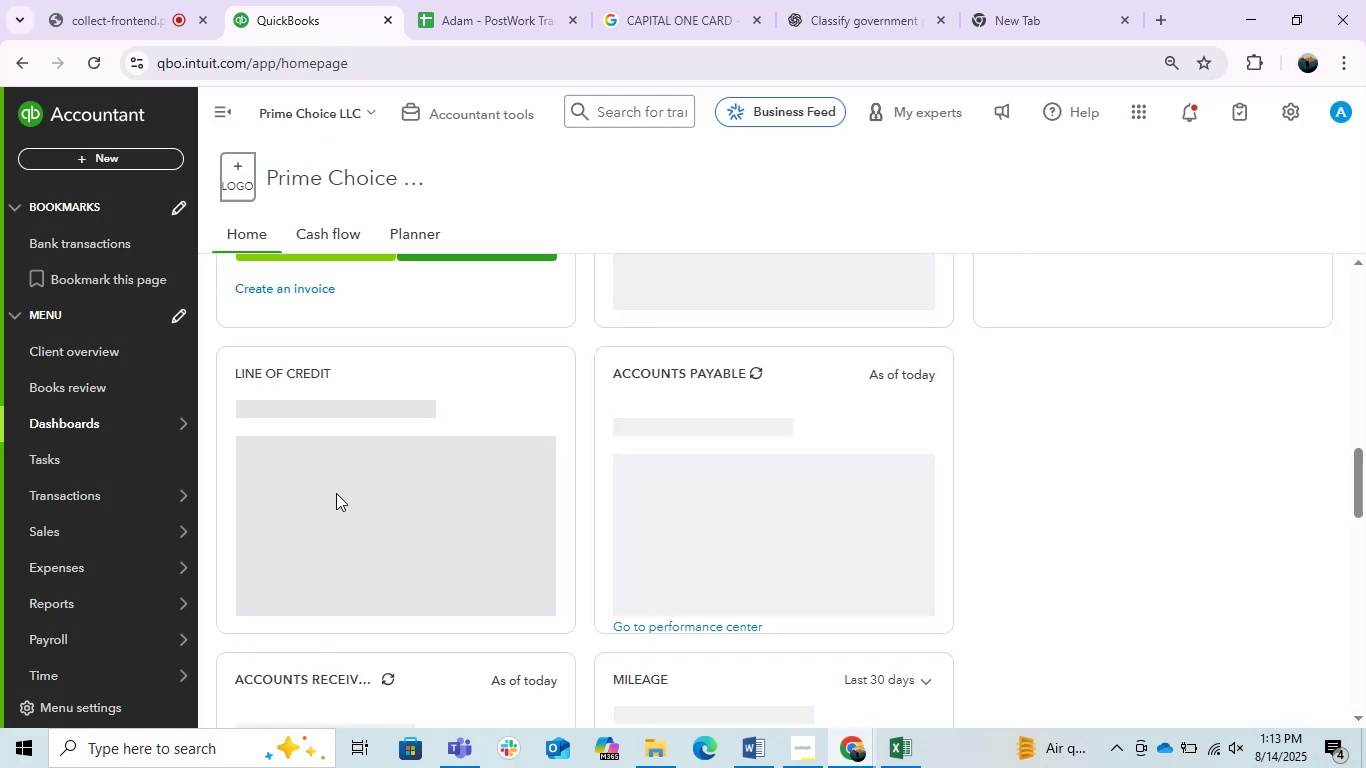 
scroll: coordinate [607, 295], scroll_direction: up, amount: 4.0
 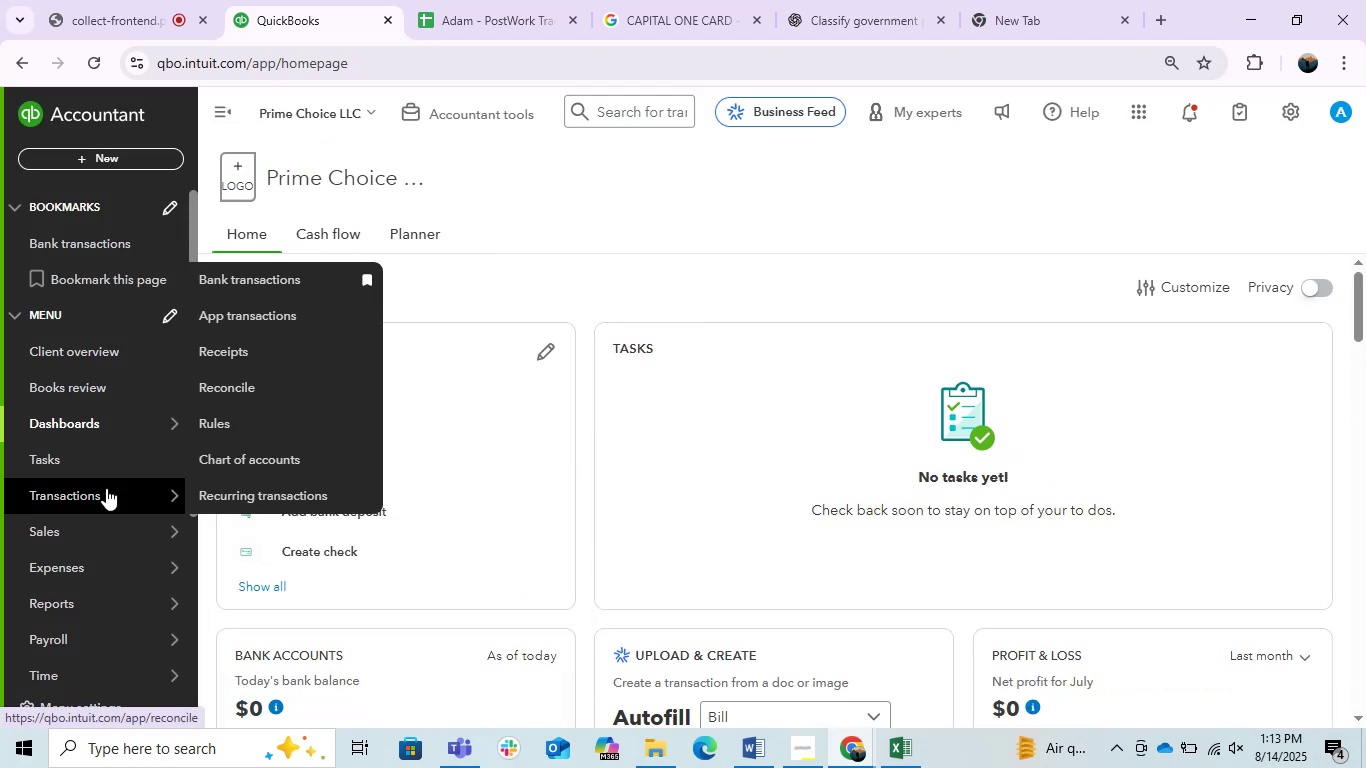 
left_click([106, 488])
 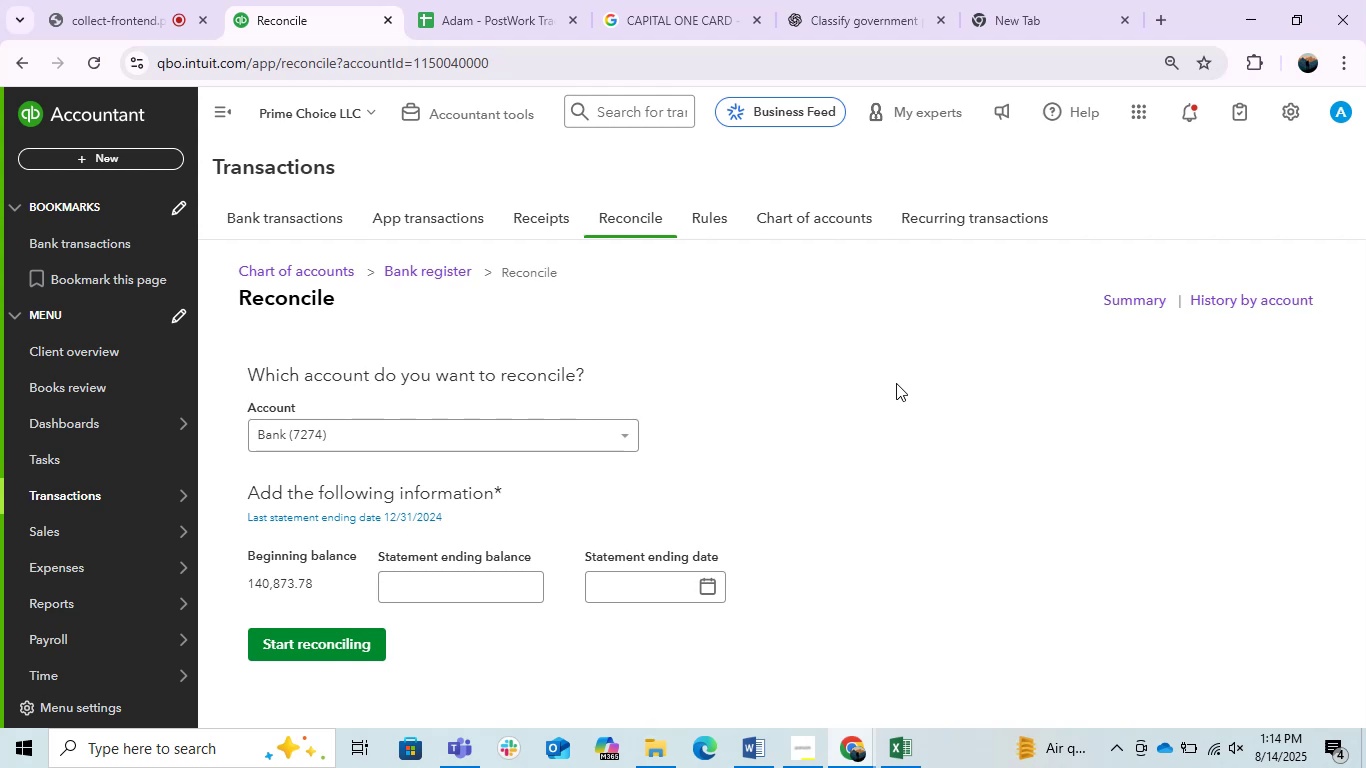 
wait(26.02)
 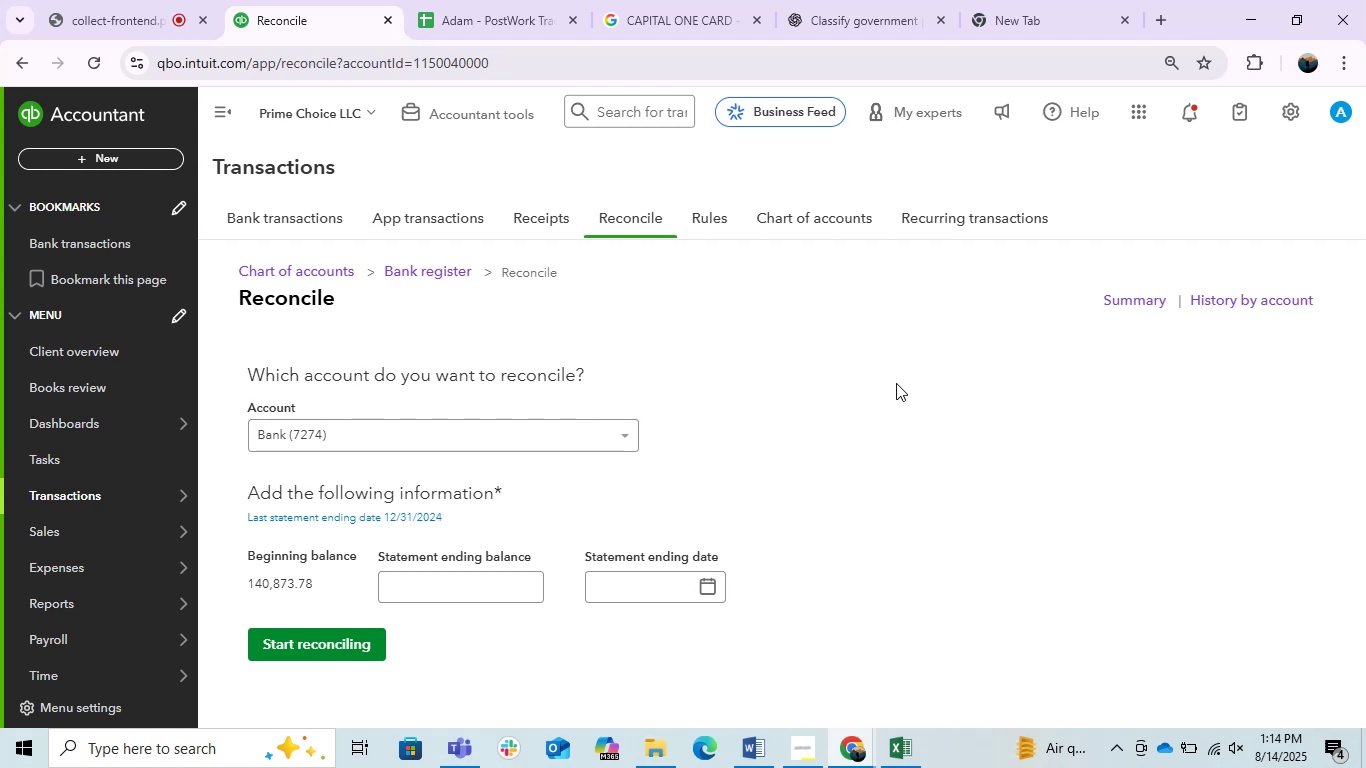 
left_click([438, 444])
 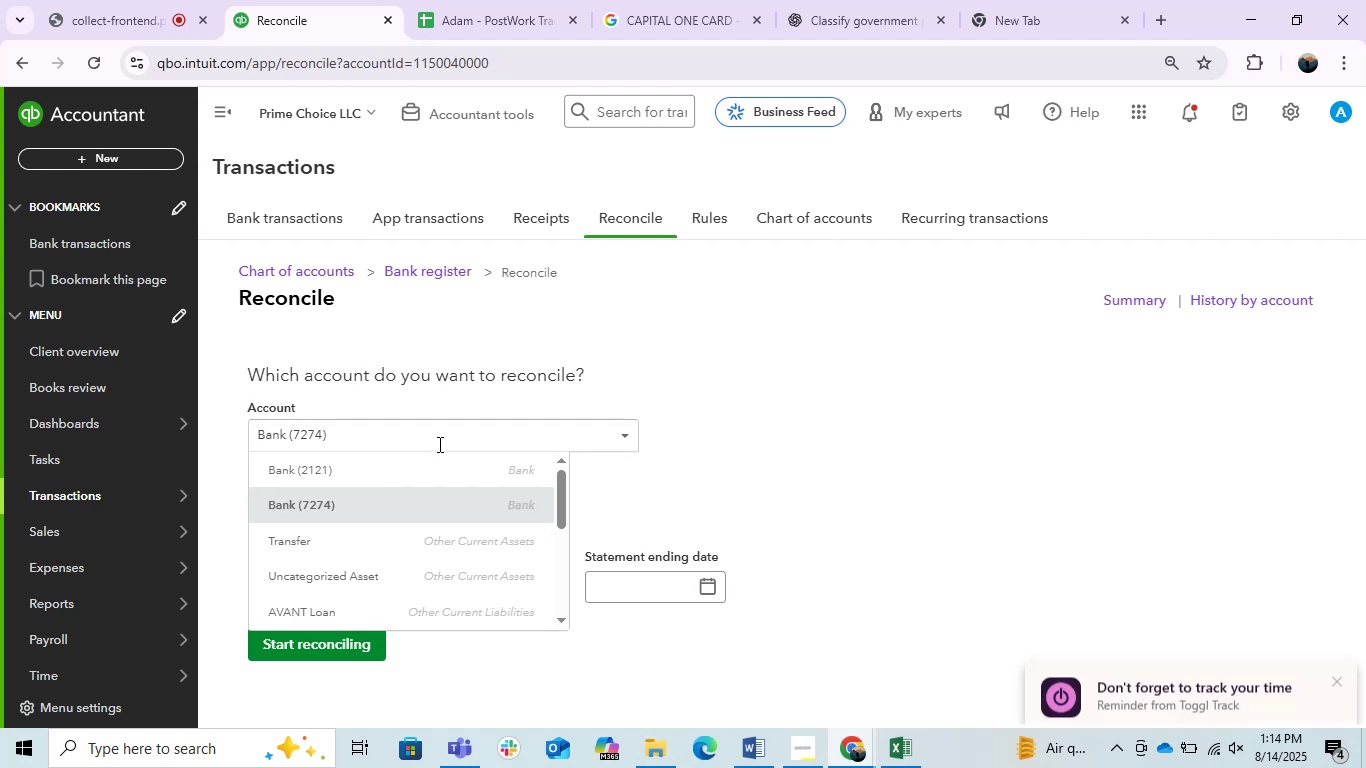 
wait(35.43)
 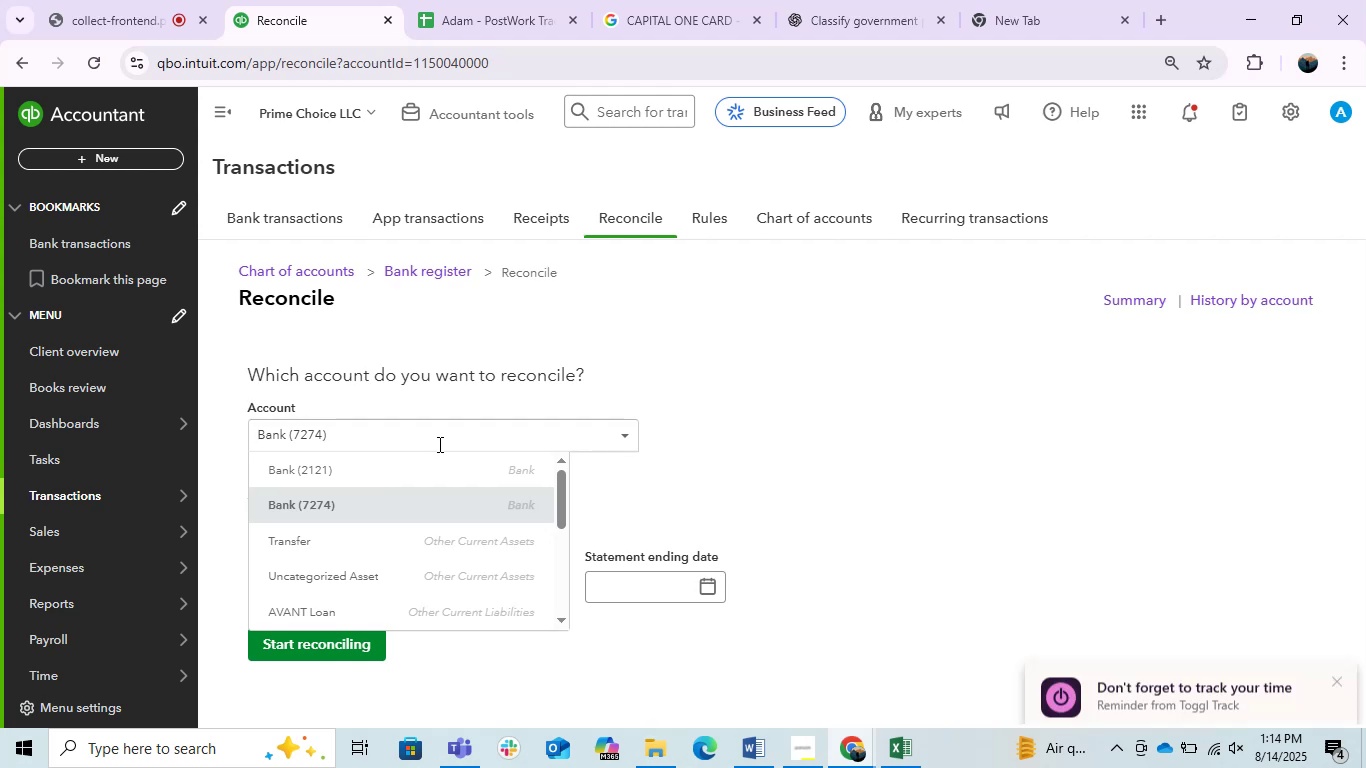 
left_click([387, 484])
 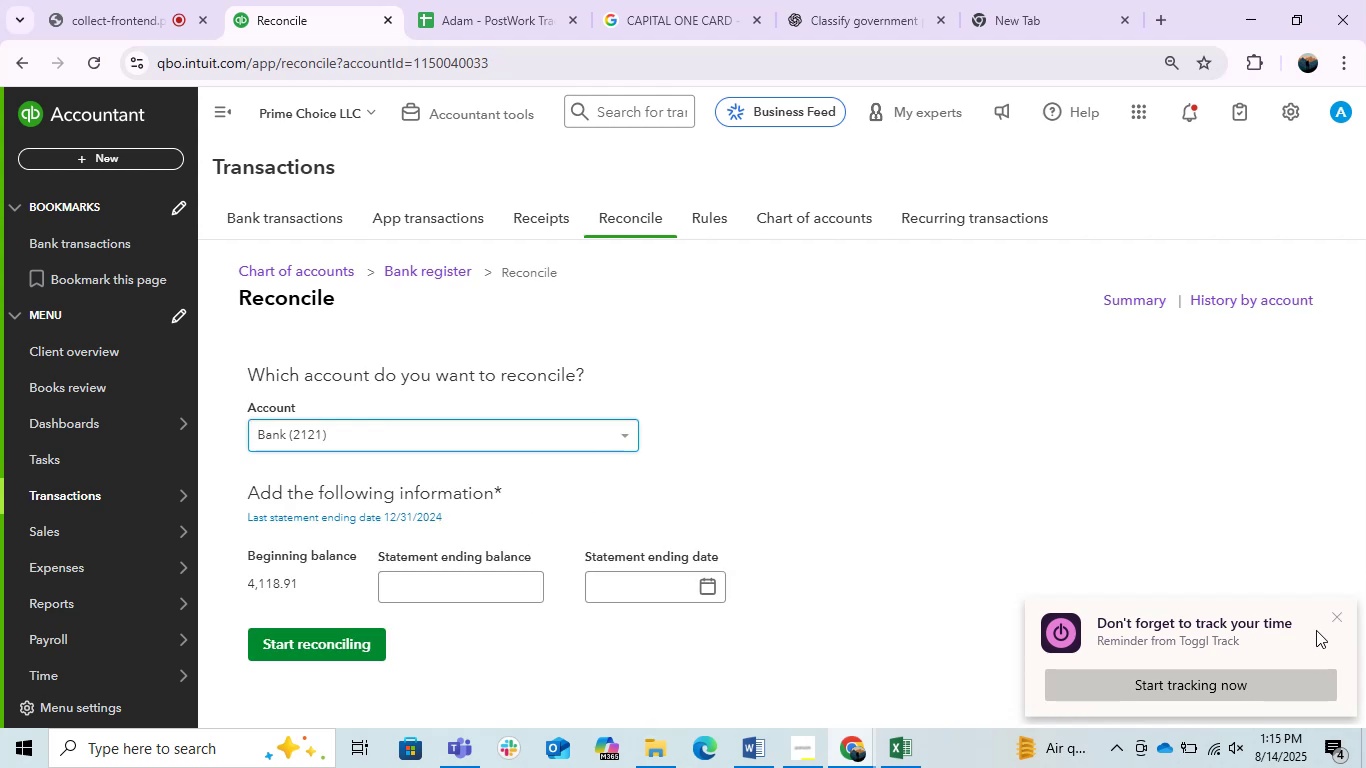 
left_click([1336, 625])
 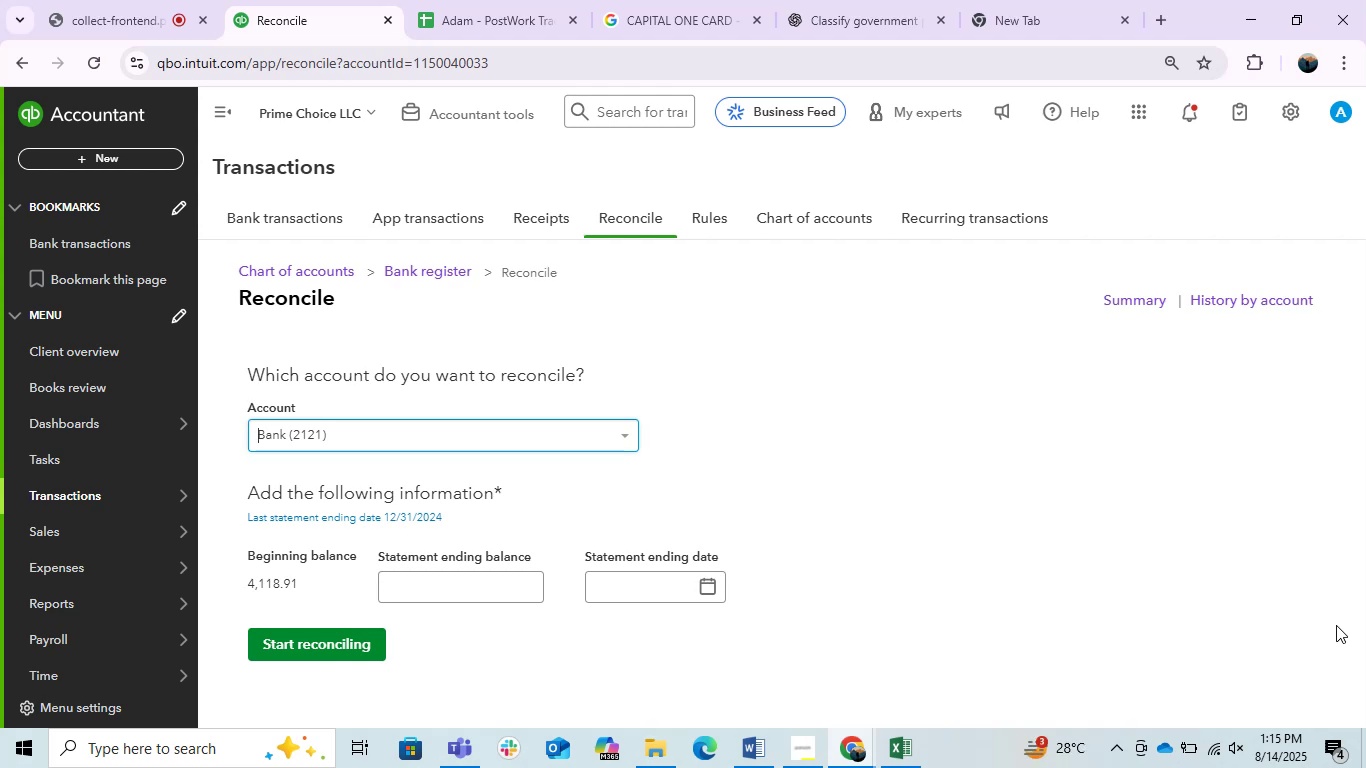 
wait(24.19)
 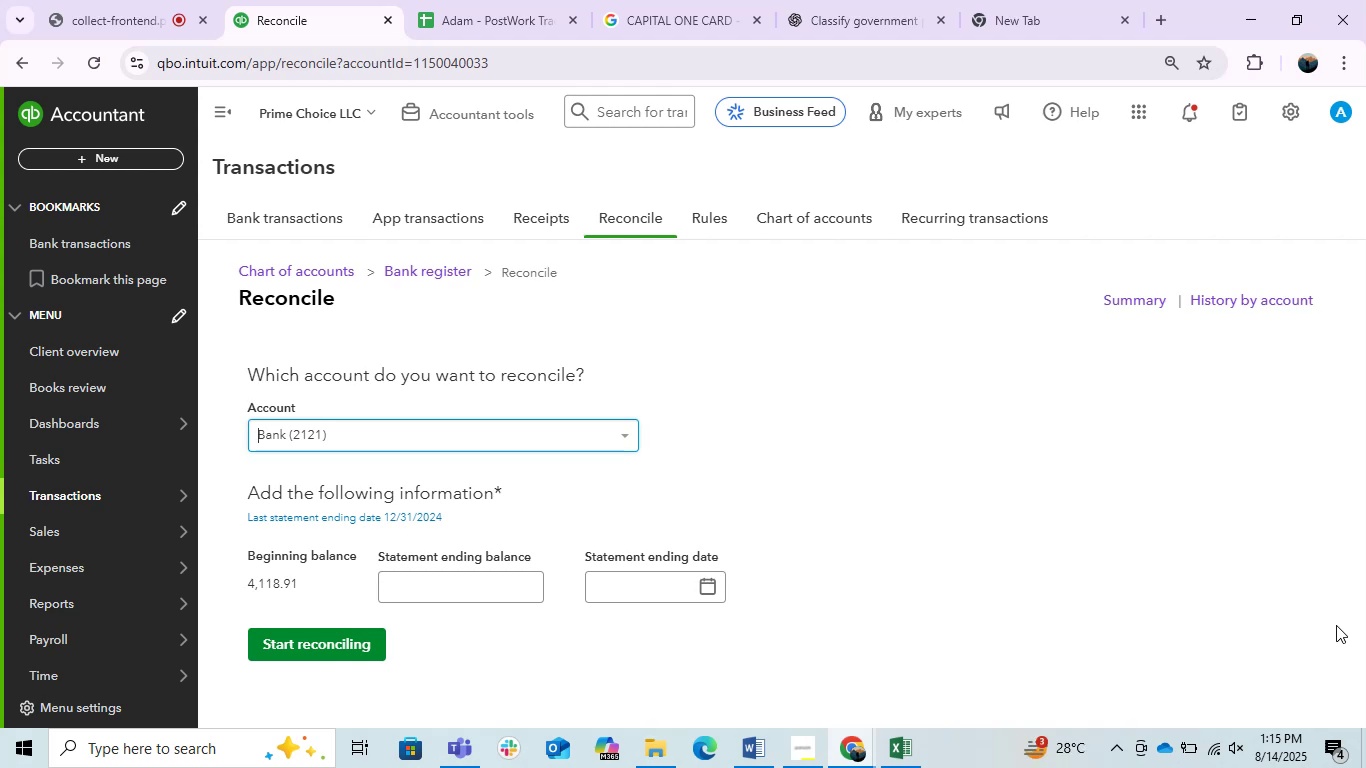 
left_click([299, 205])
 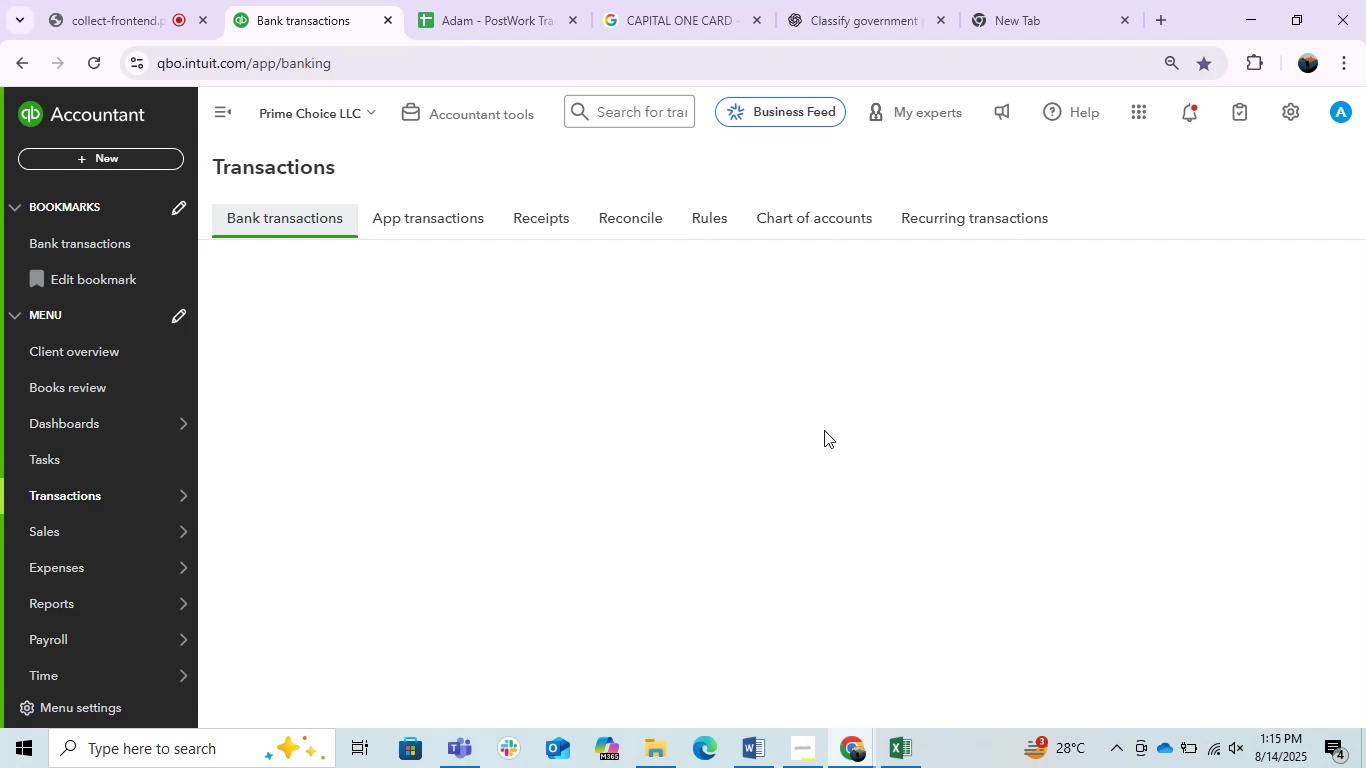 
scroll: coordinate [824, 430], scroll_direction: down, amount: 4.0
 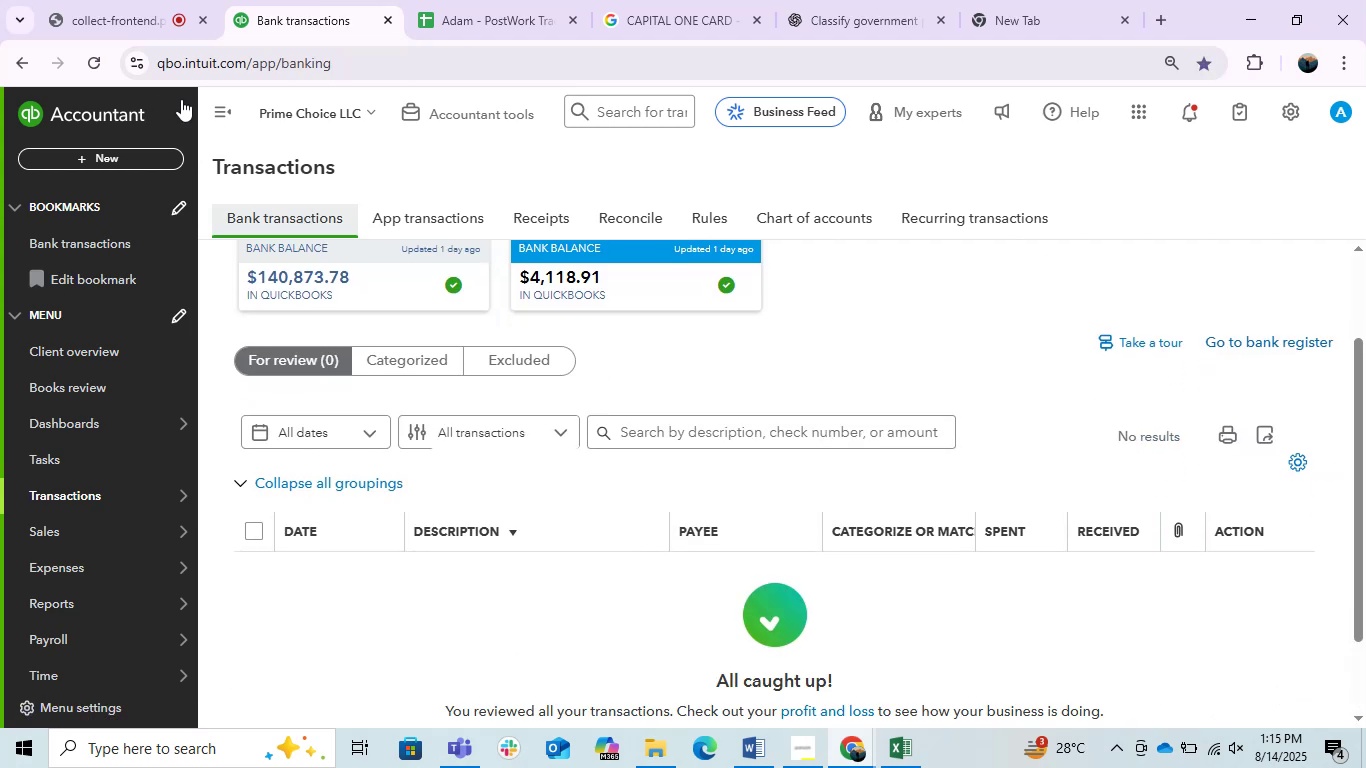 
left_click([206, 110])
 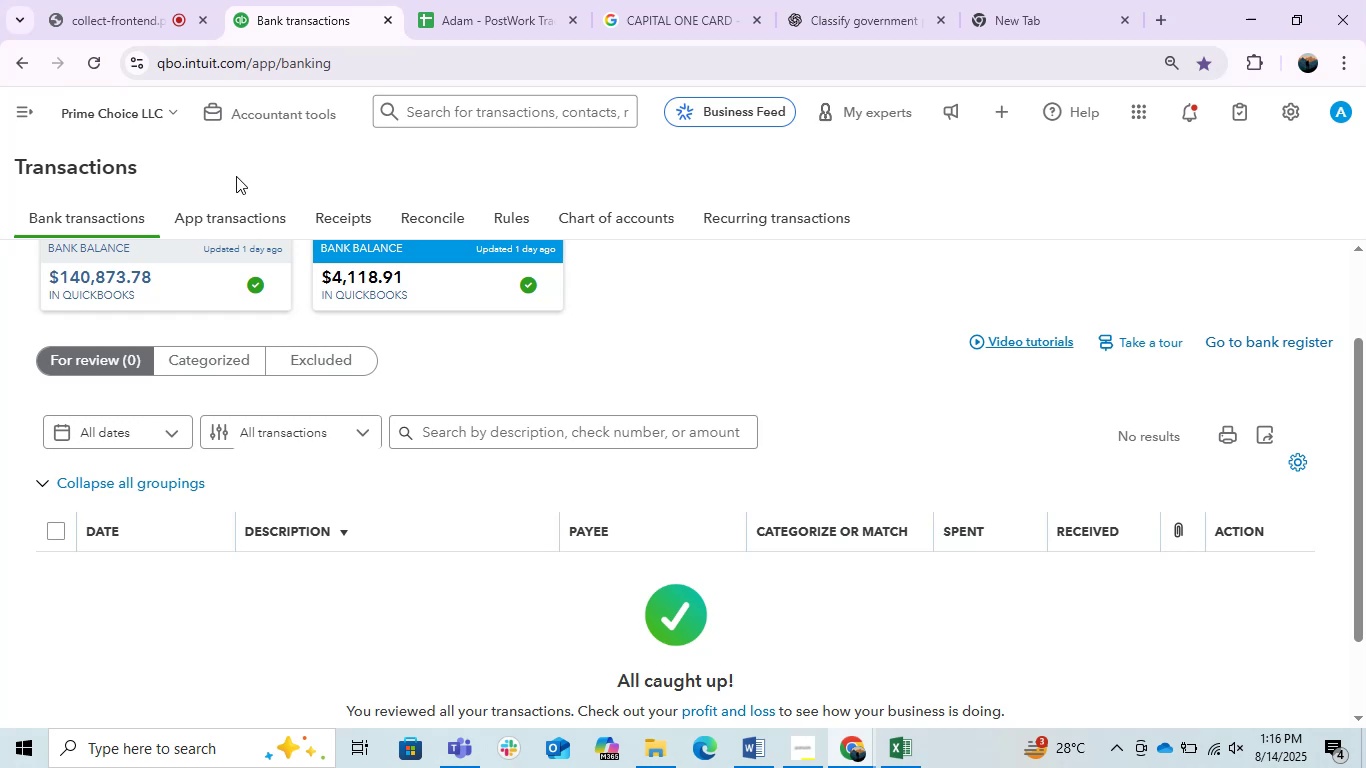 
wait(51.84)
 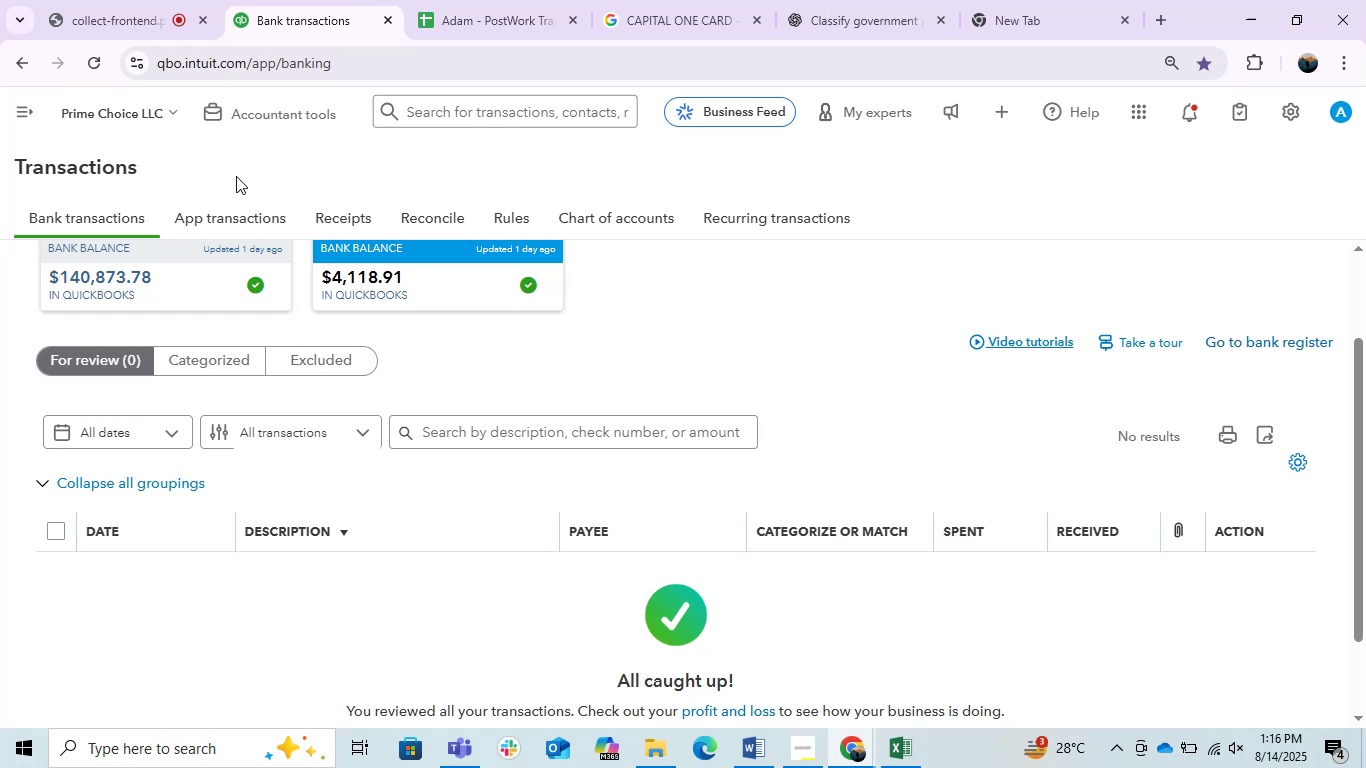 
left_click([438, 0])
 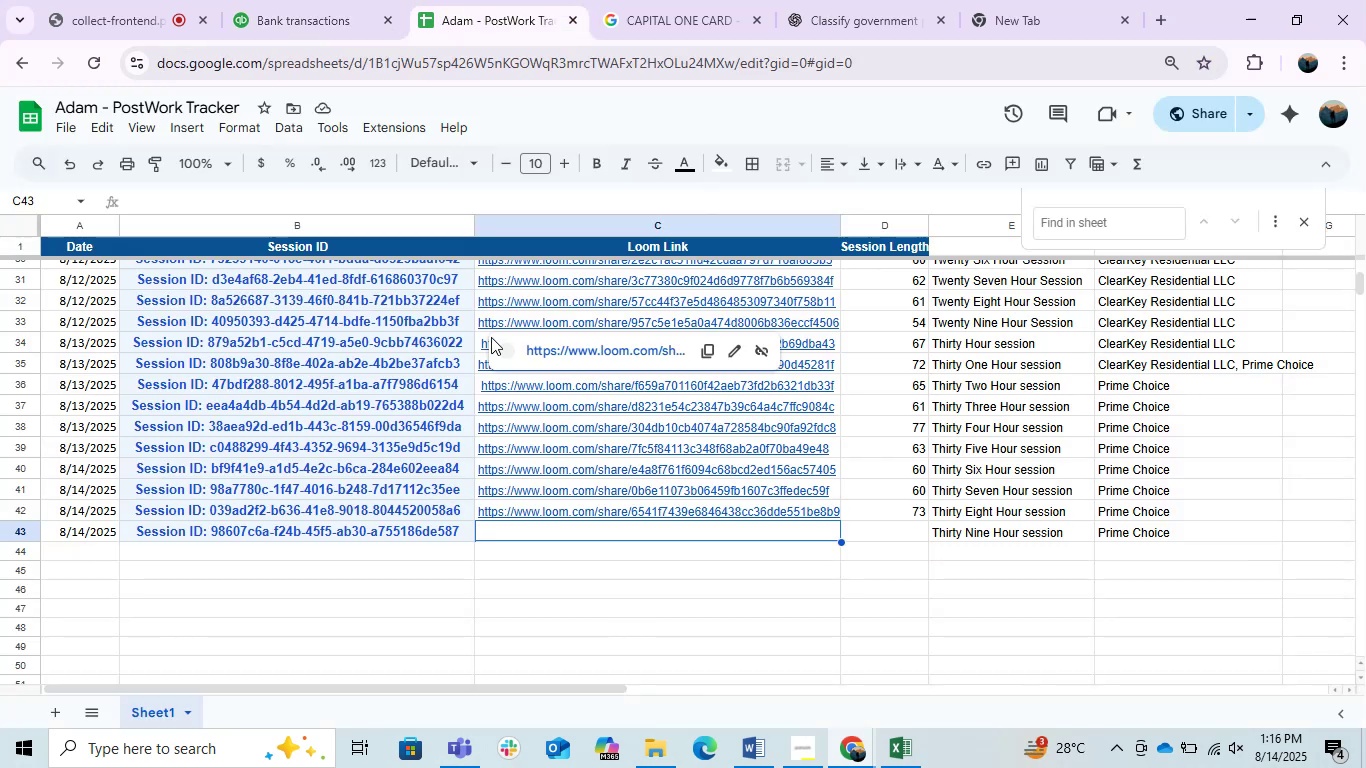 
scroll: coordinate [498, 353], scroll_direction: up, amount: 3.0
 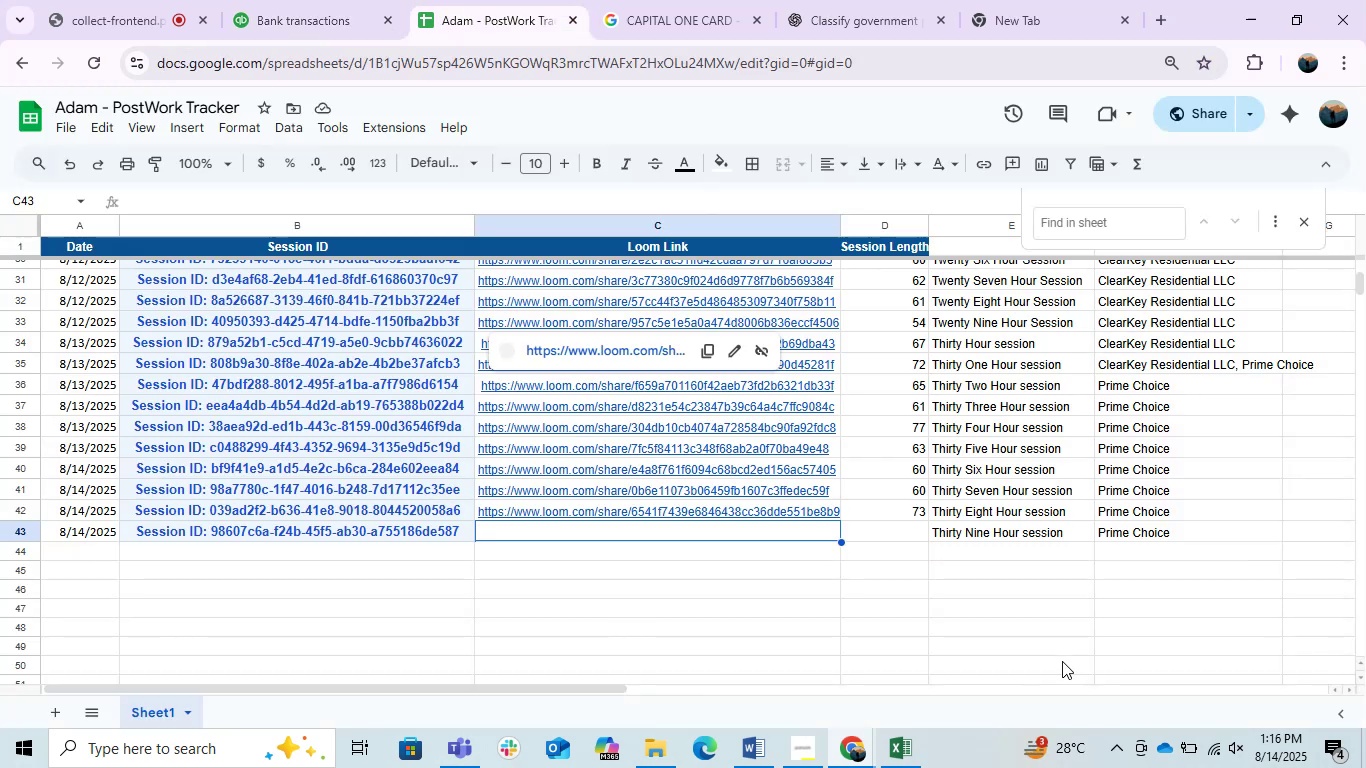 
left_click([992, 633])
 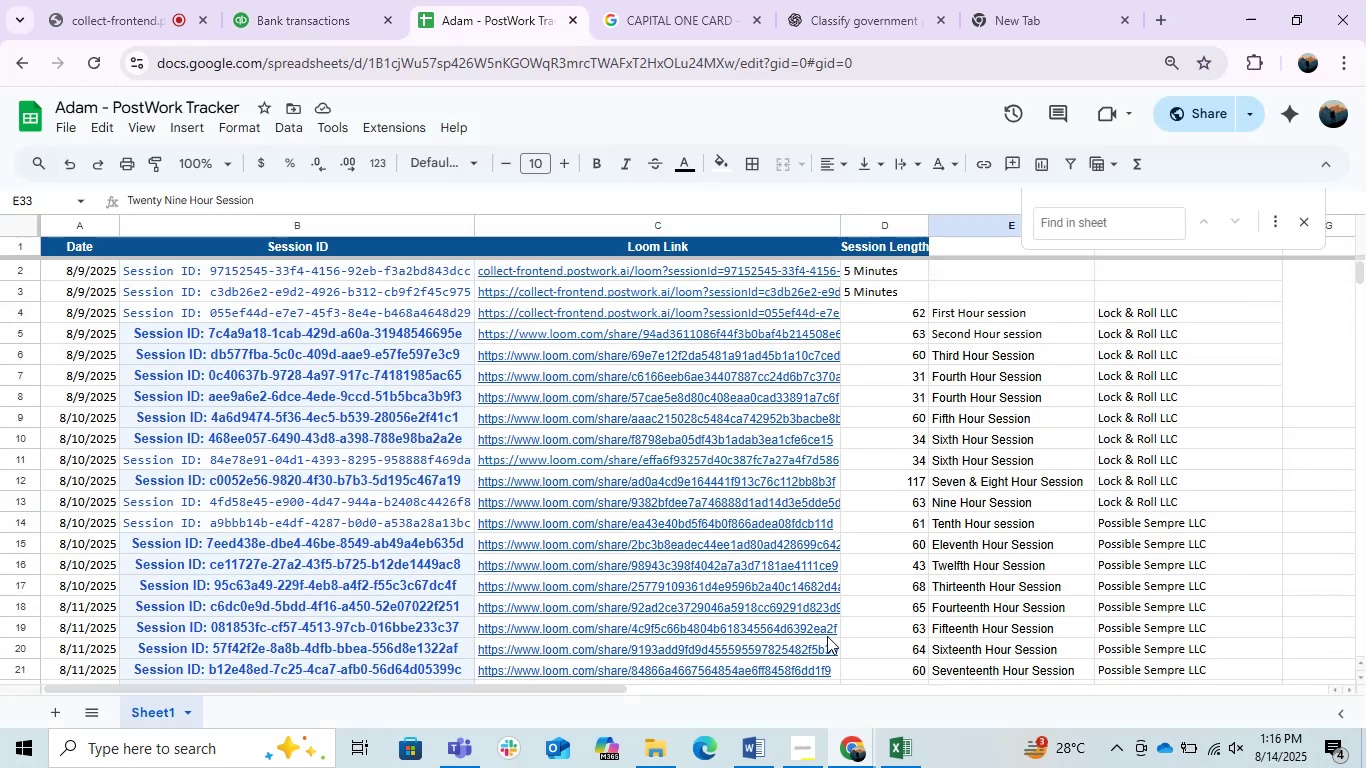 
scroll: coordinate [848, 616], scroll_direction: down, amount: 4.0
 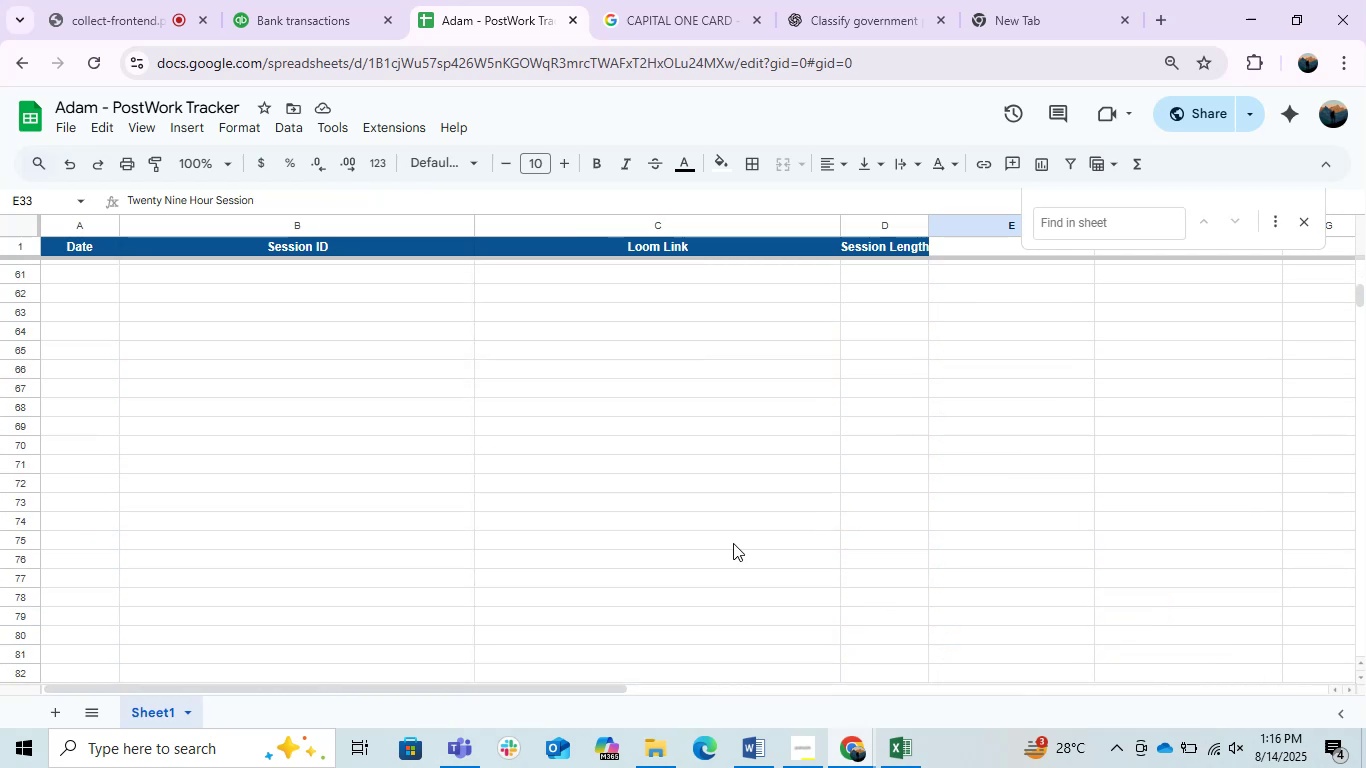 
left_click([698, 521])
 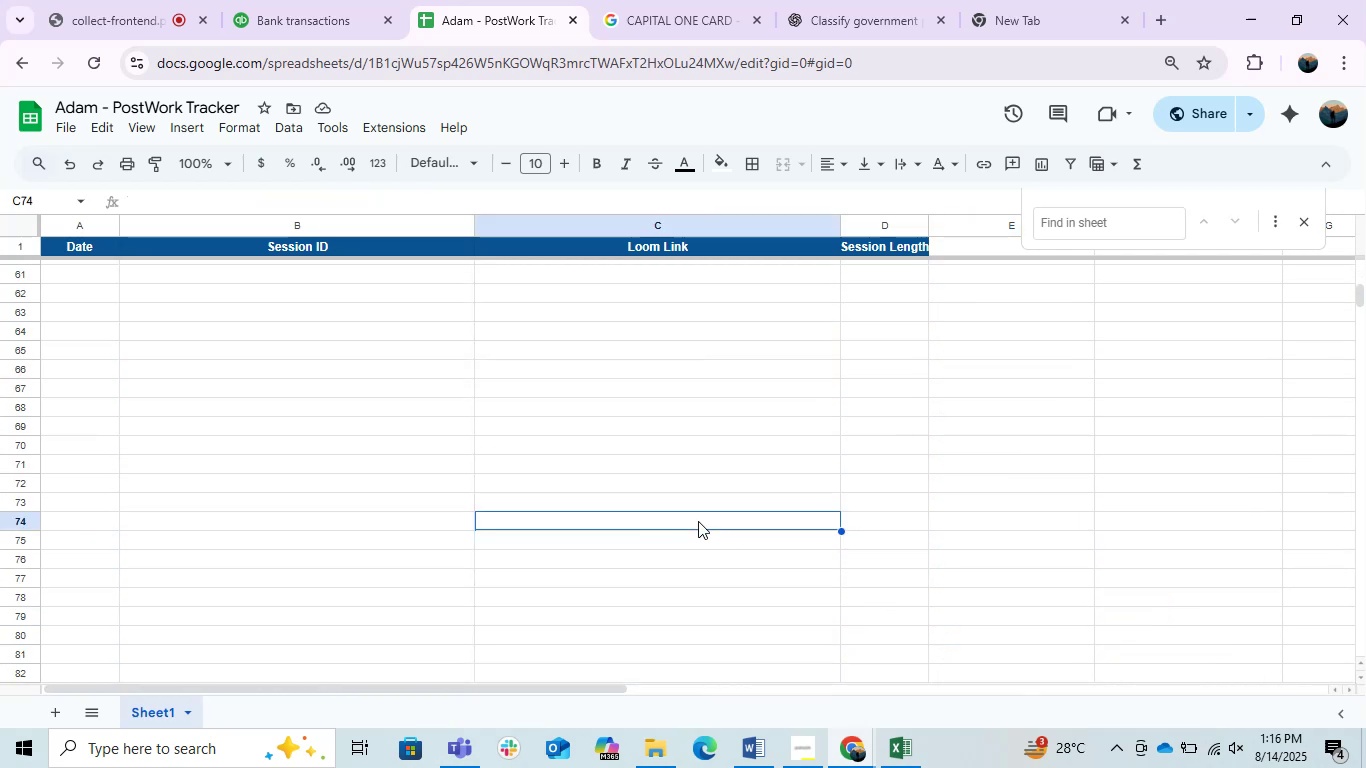 
scroll: coordinate [654, 482], scroll_direction: up, amount: 2.0
 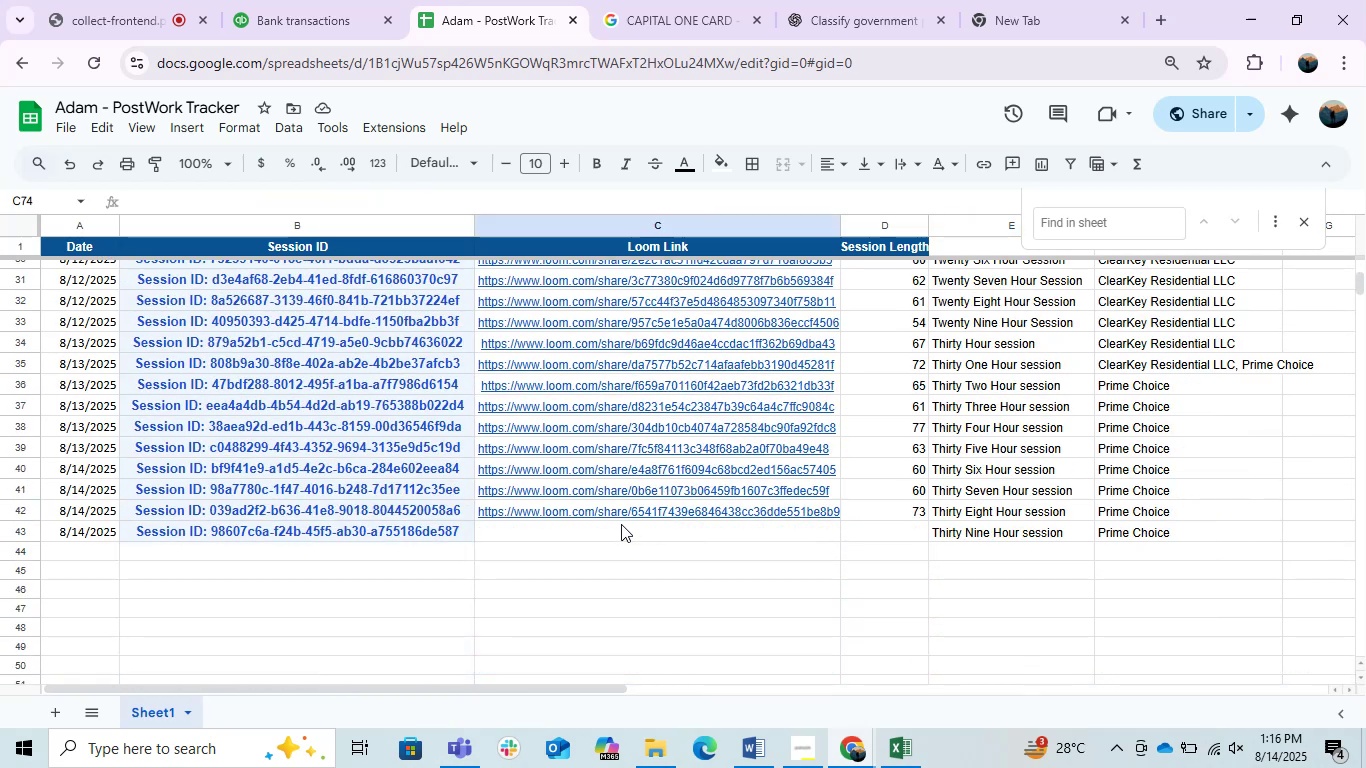 
left_click([599, 536])
 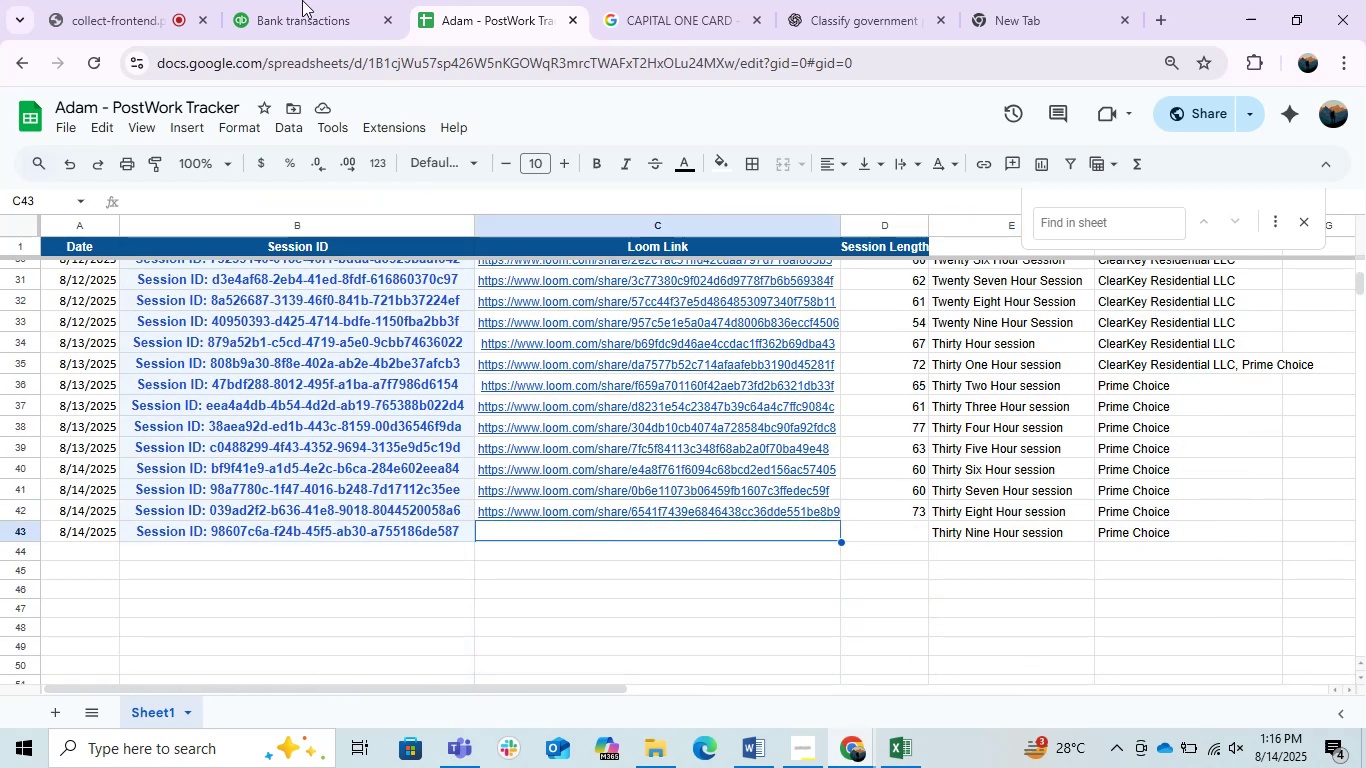 
left_click([277, 0])
 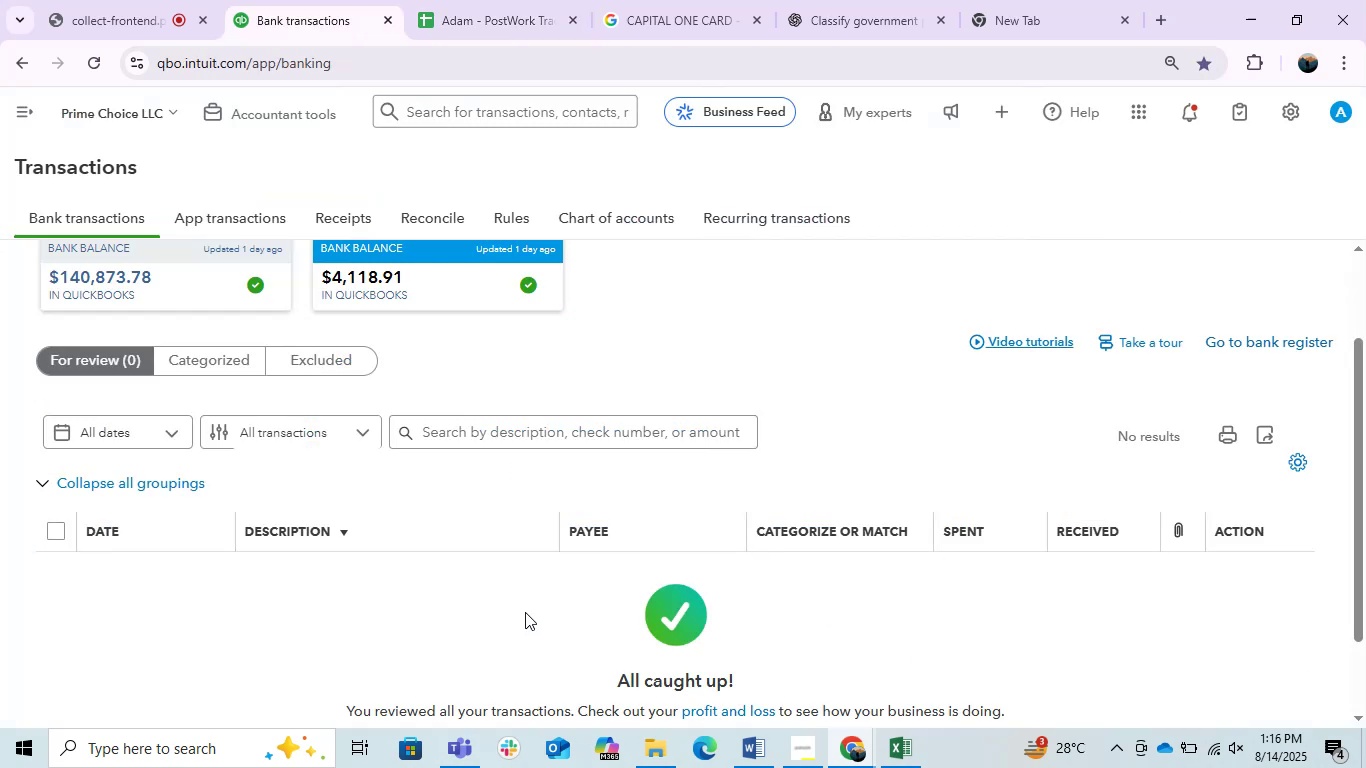 
scroll: coordinate [525, 612], scroll_direction: up, amount: 2.0
 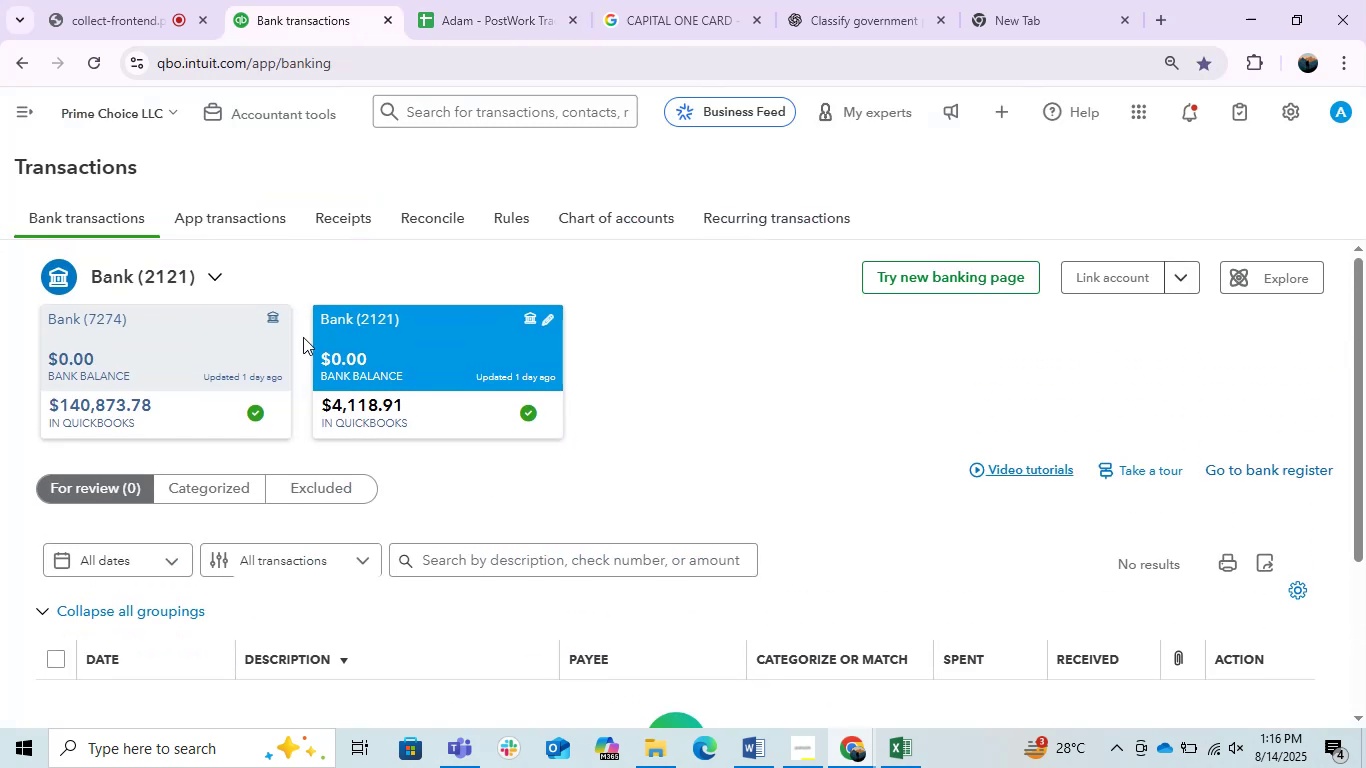 
left_click([221, 338])
 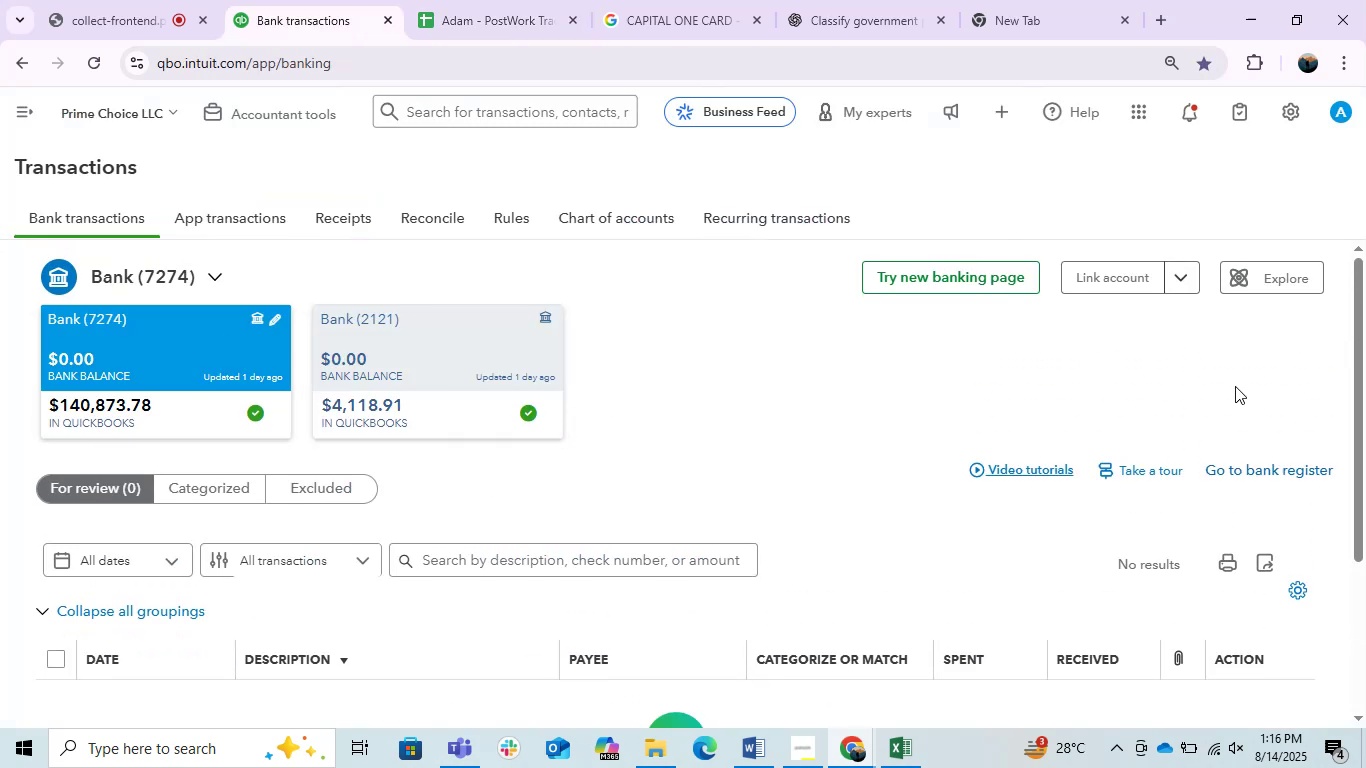 
scroll: coordinate [1155, 356], scroll_direction: down, amount: 5.0
 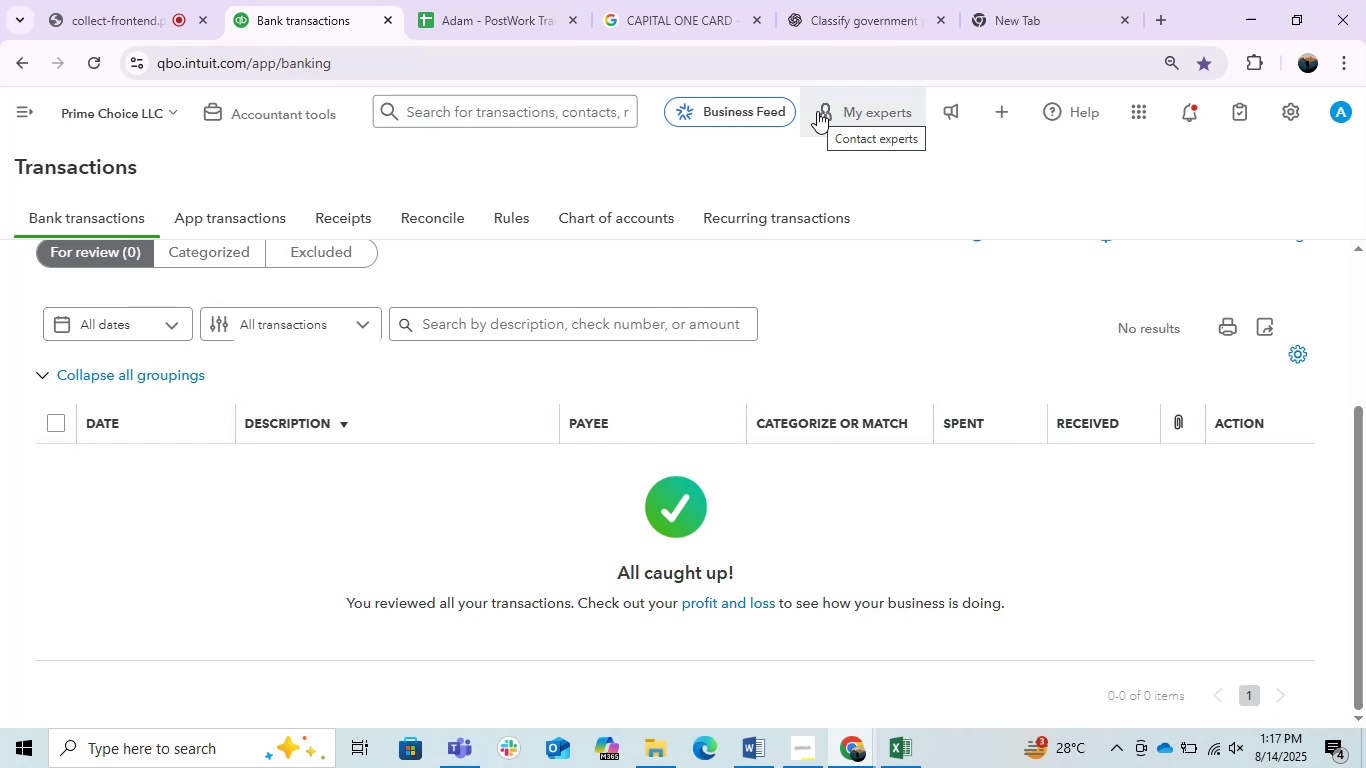 
wait(36.3)
 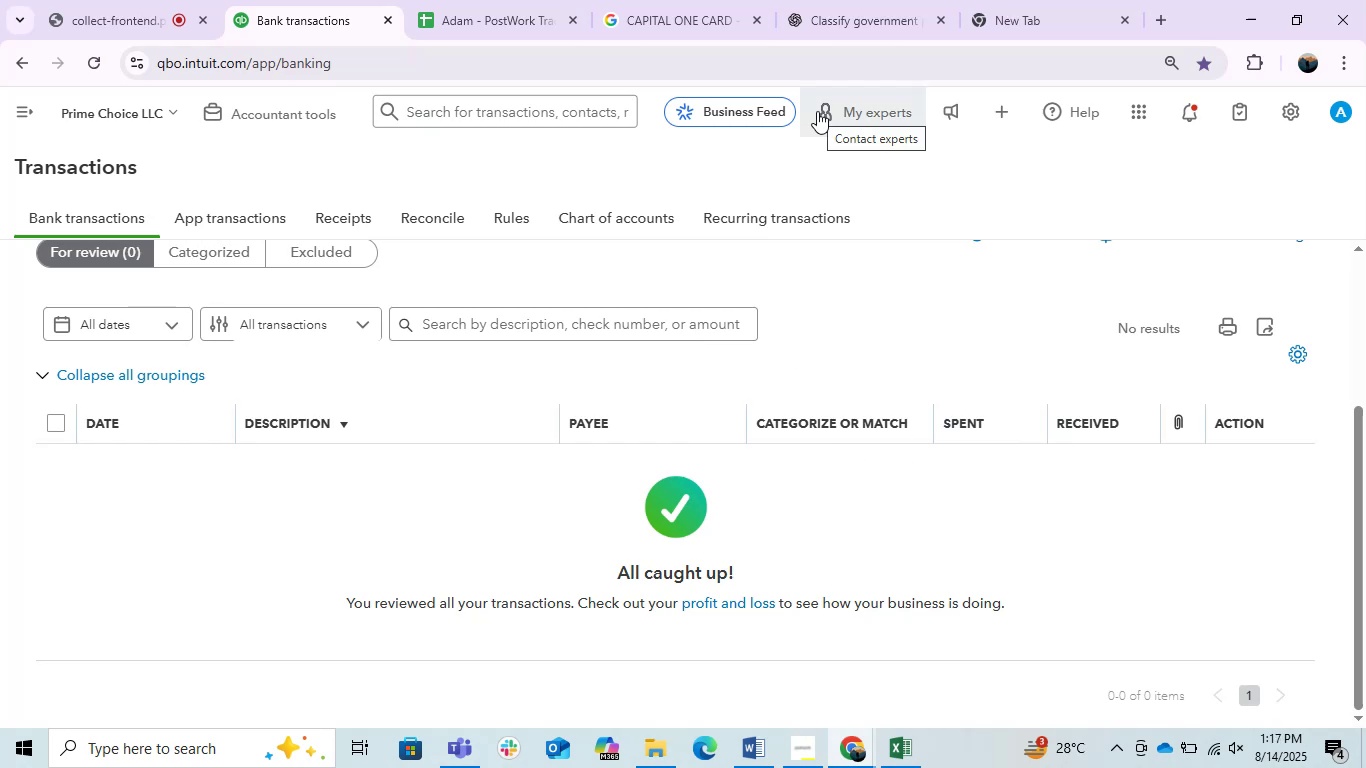 
left_click([840, 0])
 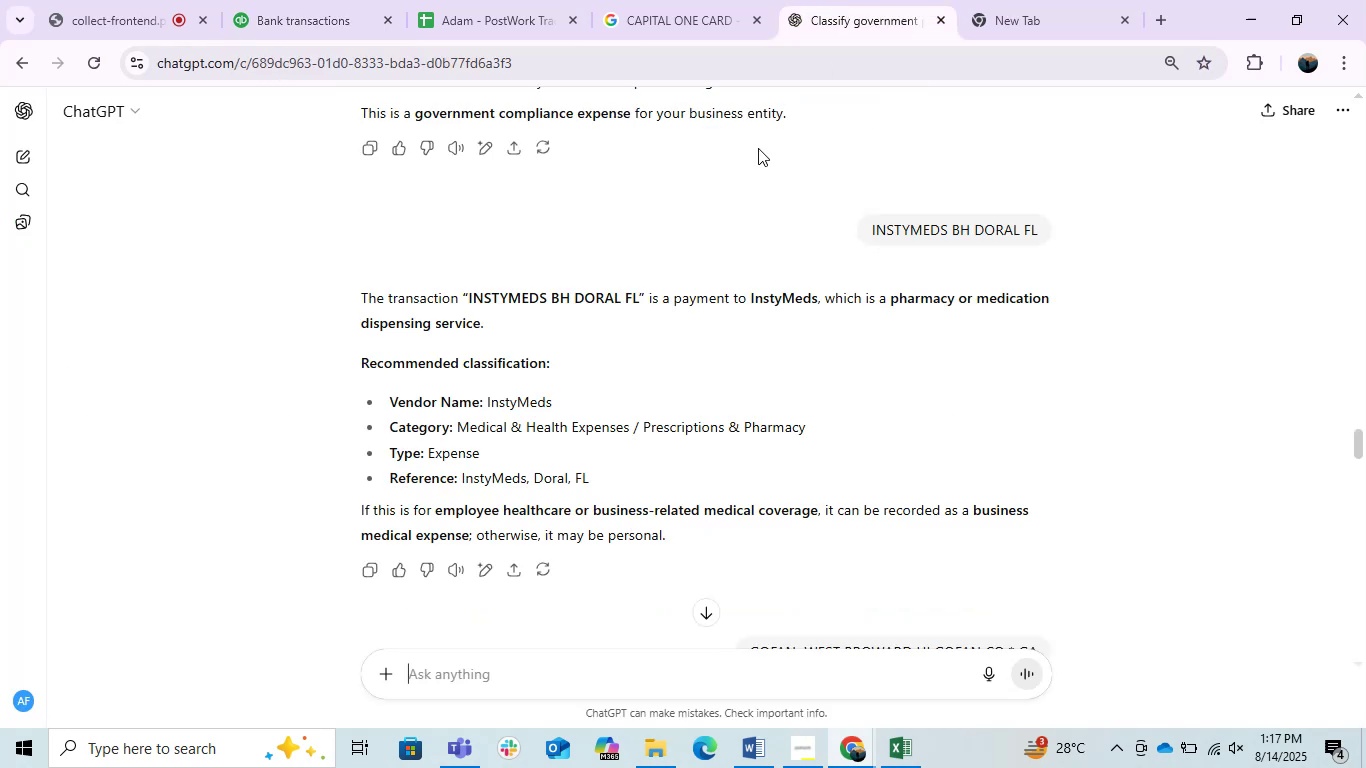 
scroll: coordinate [719, 210], scroll_direction: up, amount: 4.0
 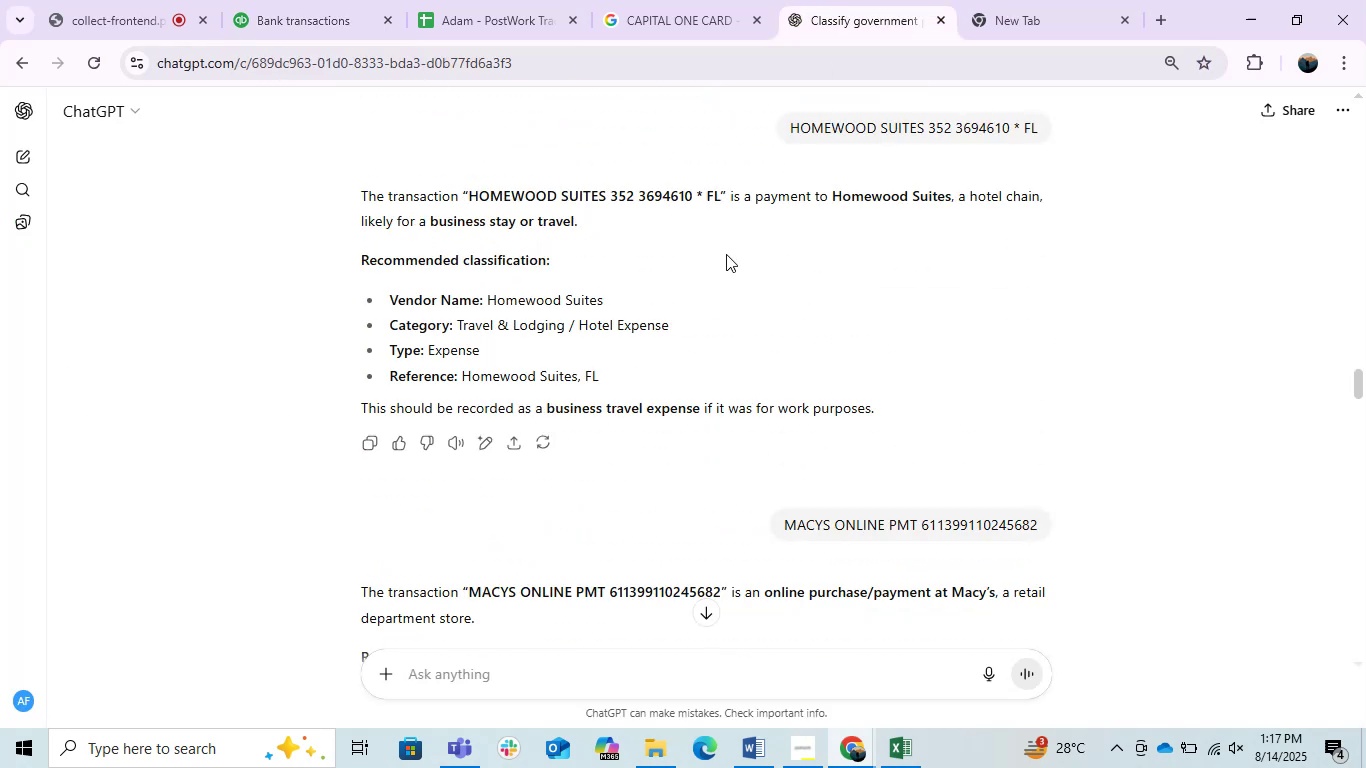 
scroll: coordinate [726, 254], scroll_direction: down, amount: 11.0
 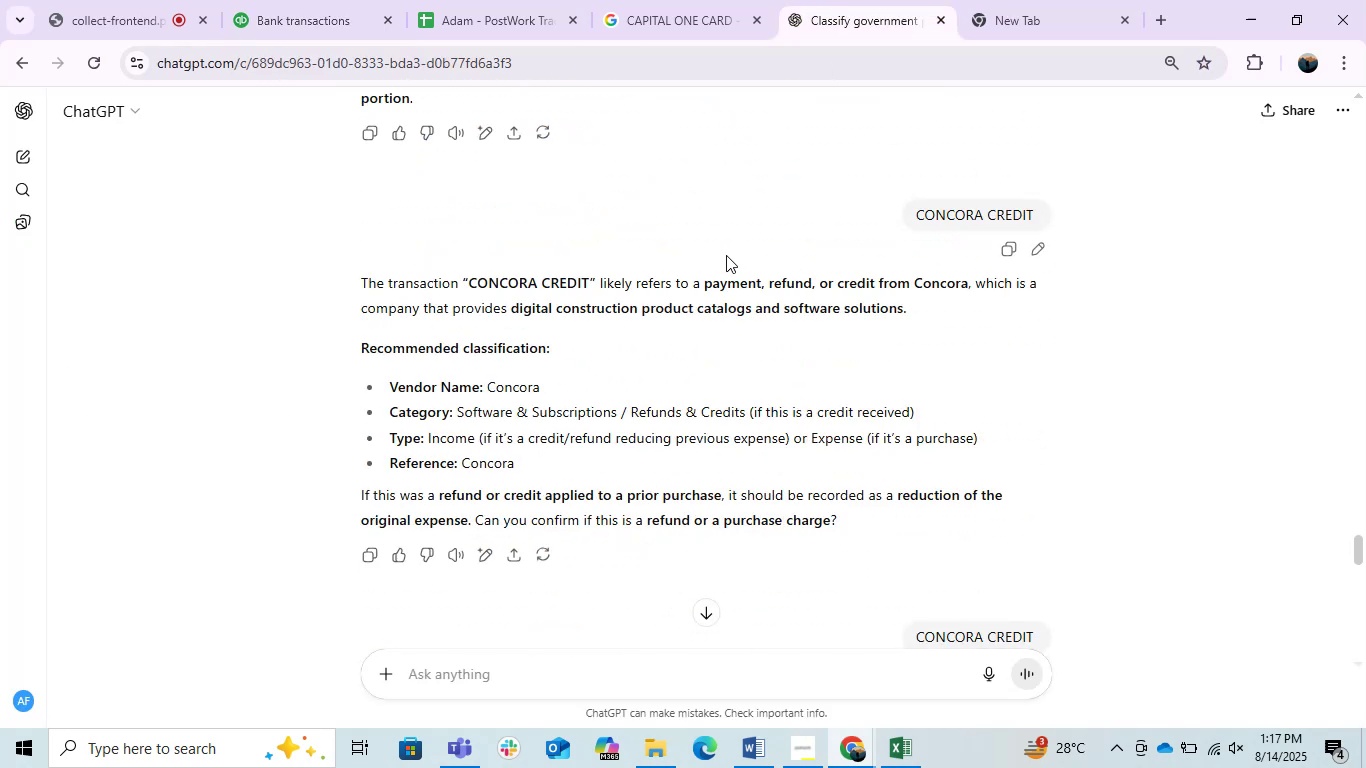 
left_click([587, 0])
 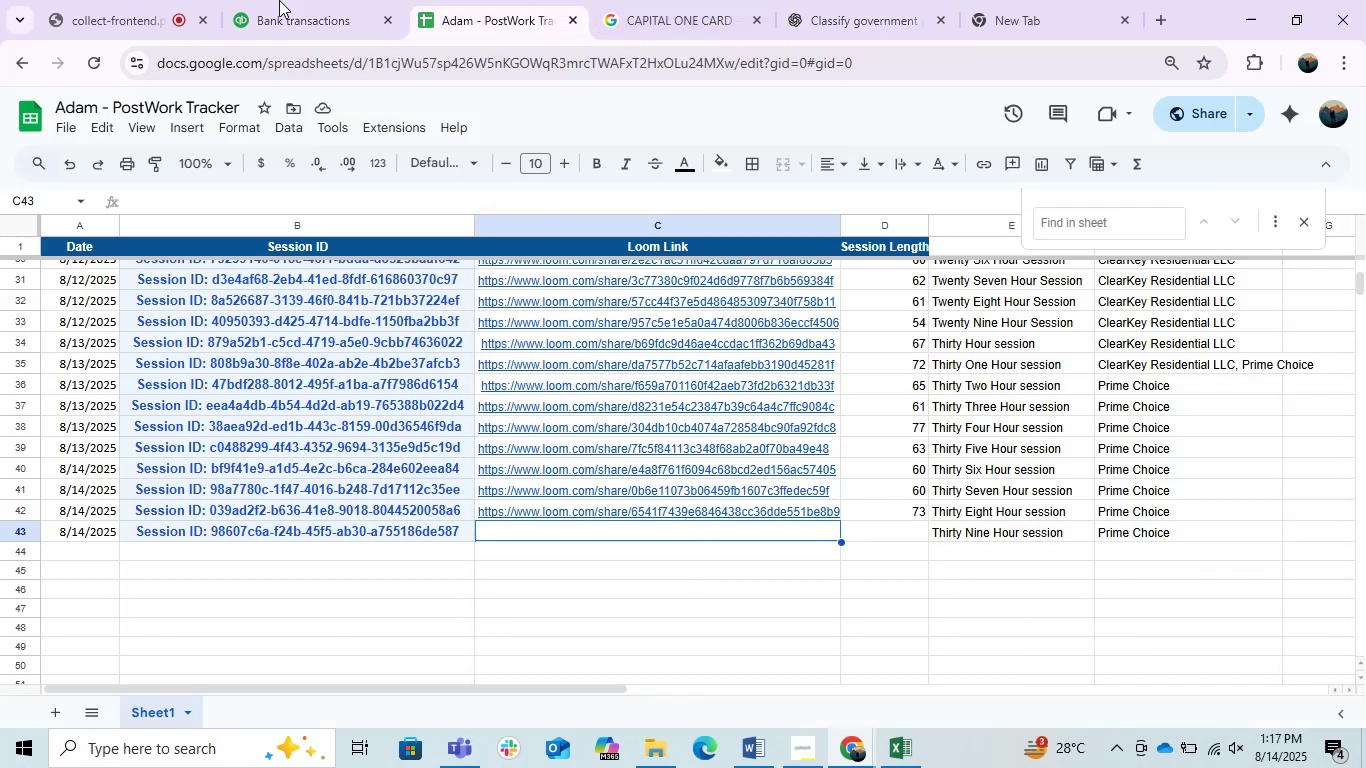 
left_click([331, 0])
 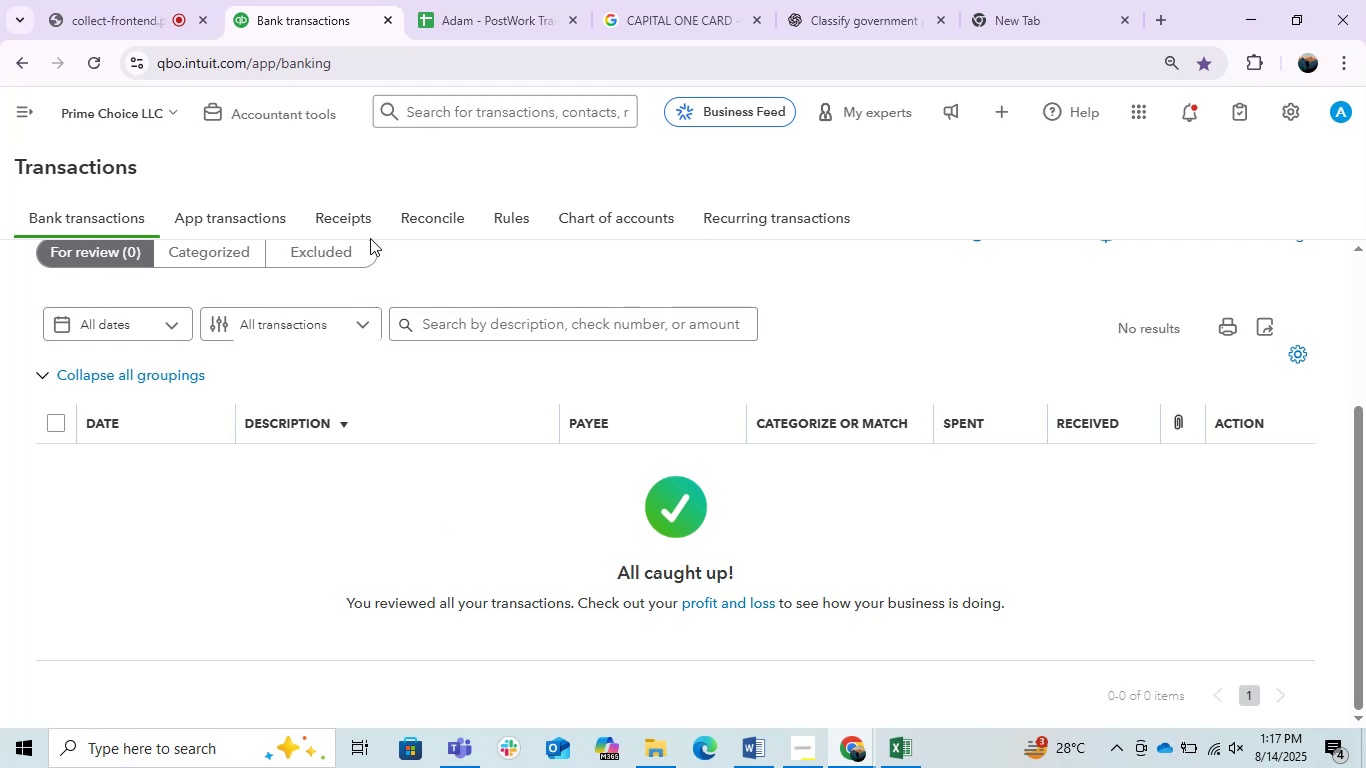 
left_click([430, 208])
 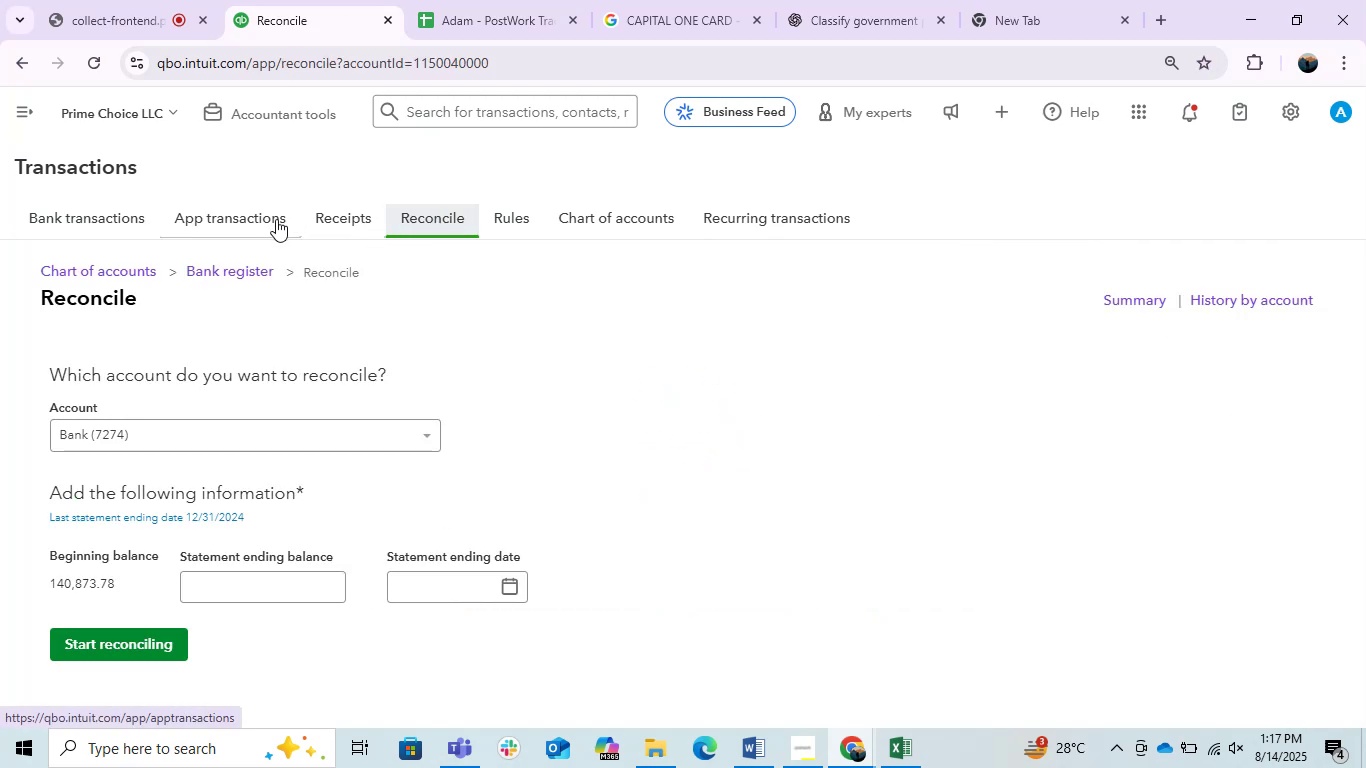 
wait(5.99)
 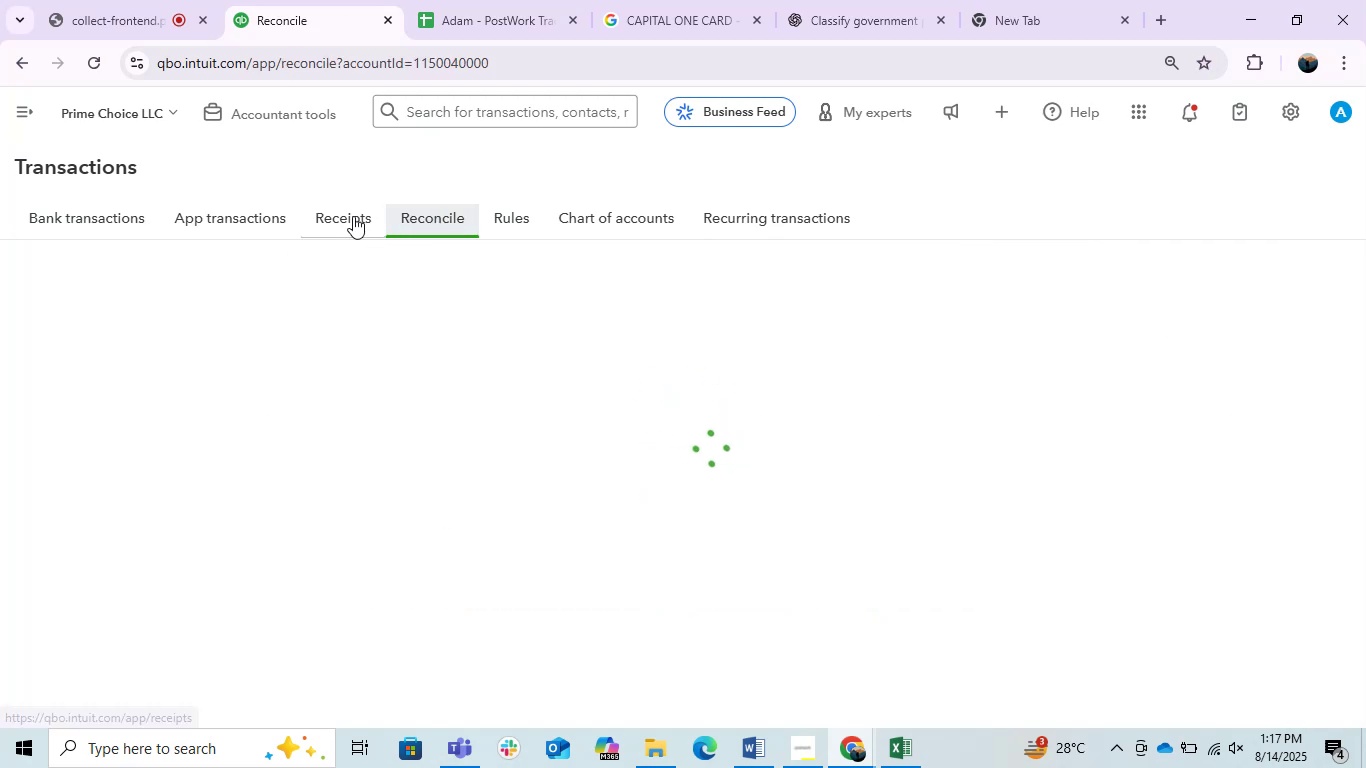 
left_click([133, 227])
 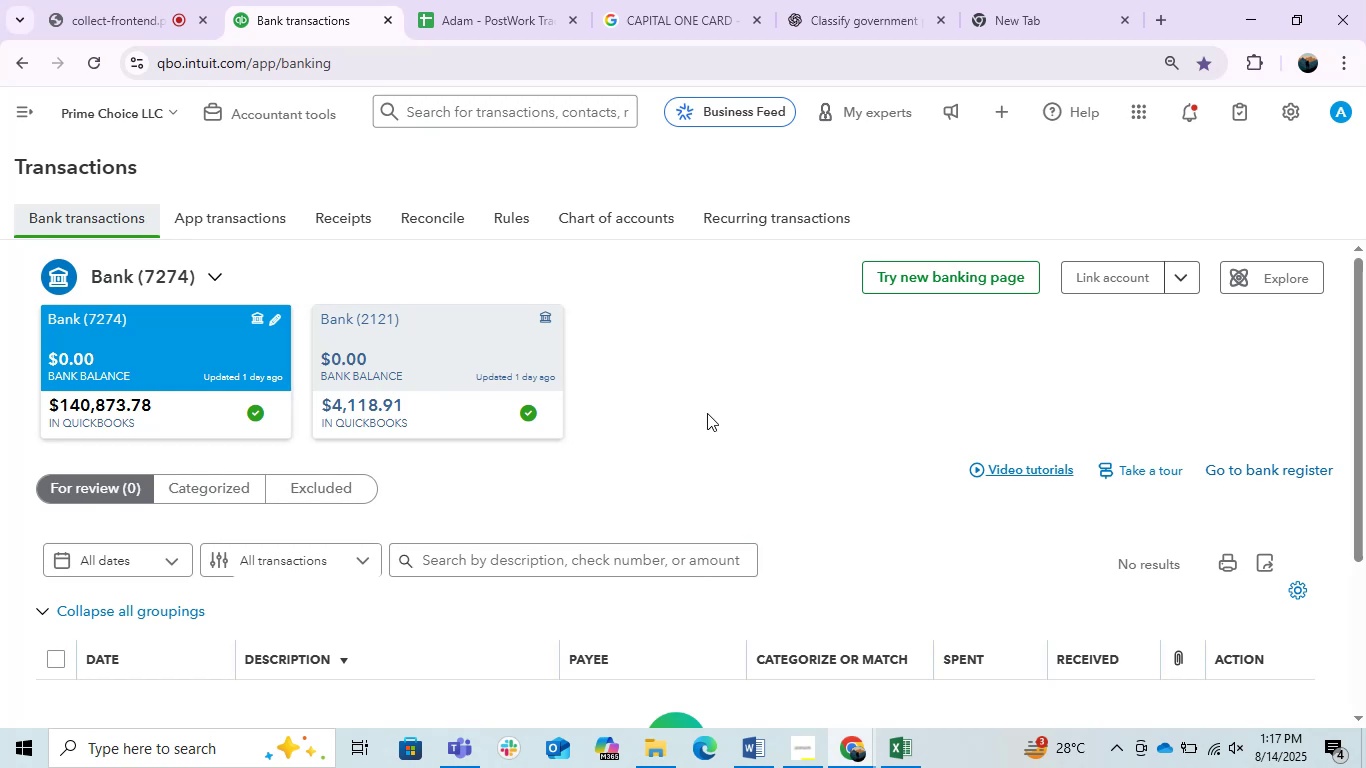 
wait(11.06)
 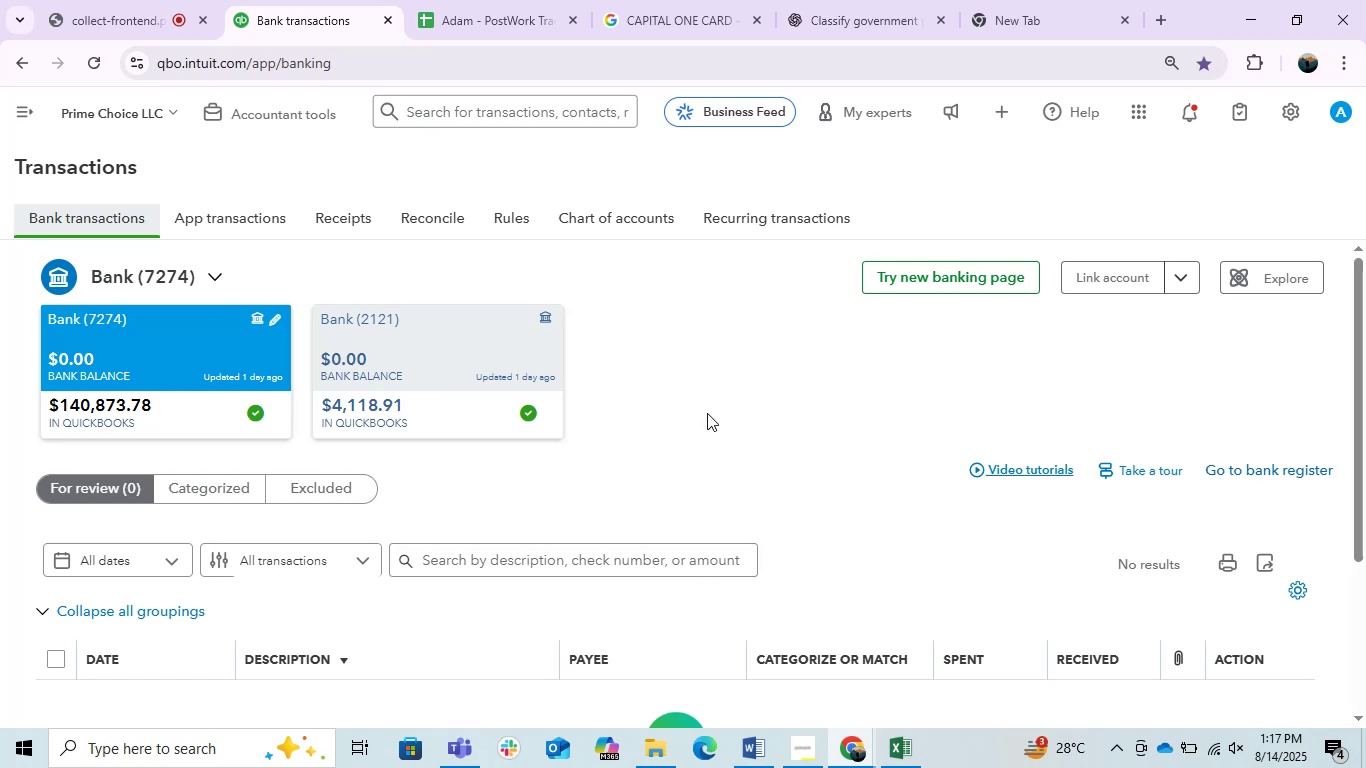 
scroll: coordinate [707, 538], scroll_direction: up, amount: 2.0
 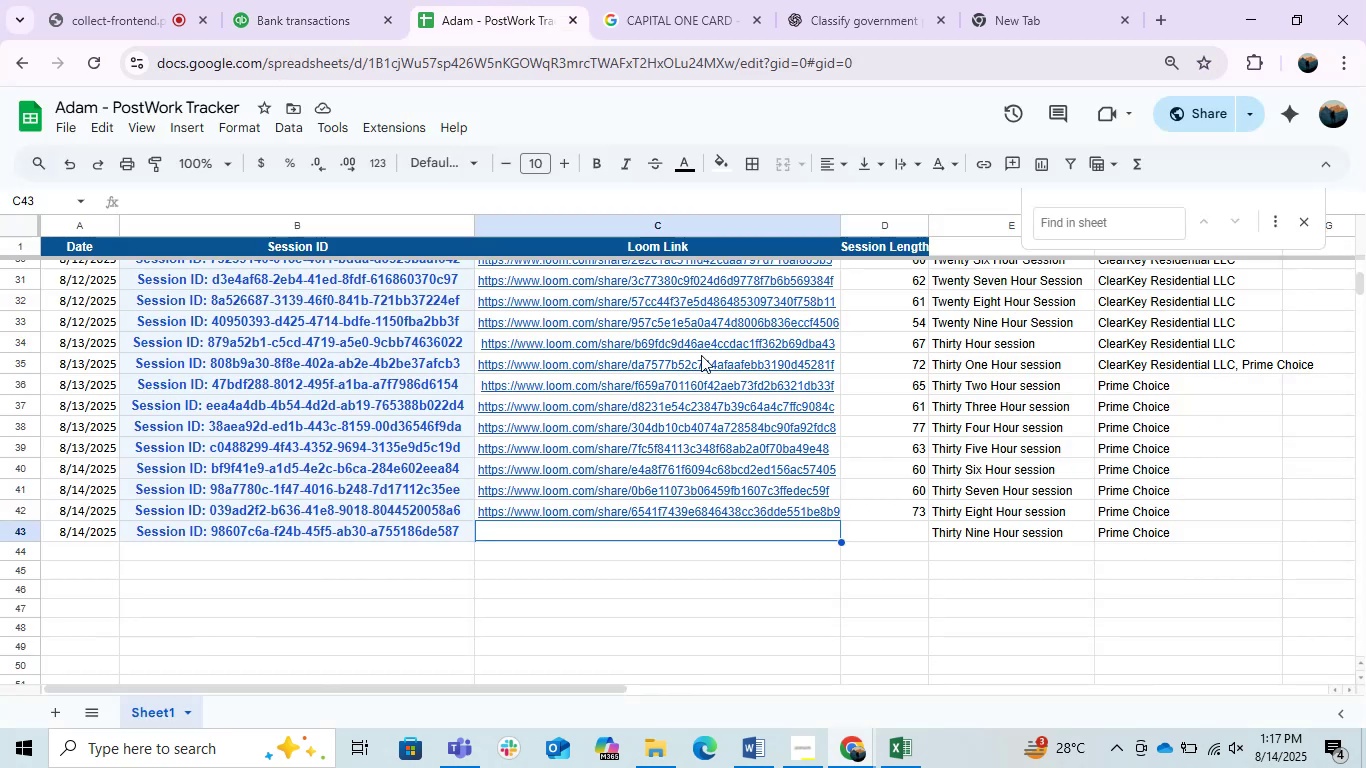 
scroll: coordinate [765, 564], scroll_direction: down, amount: 4.0
 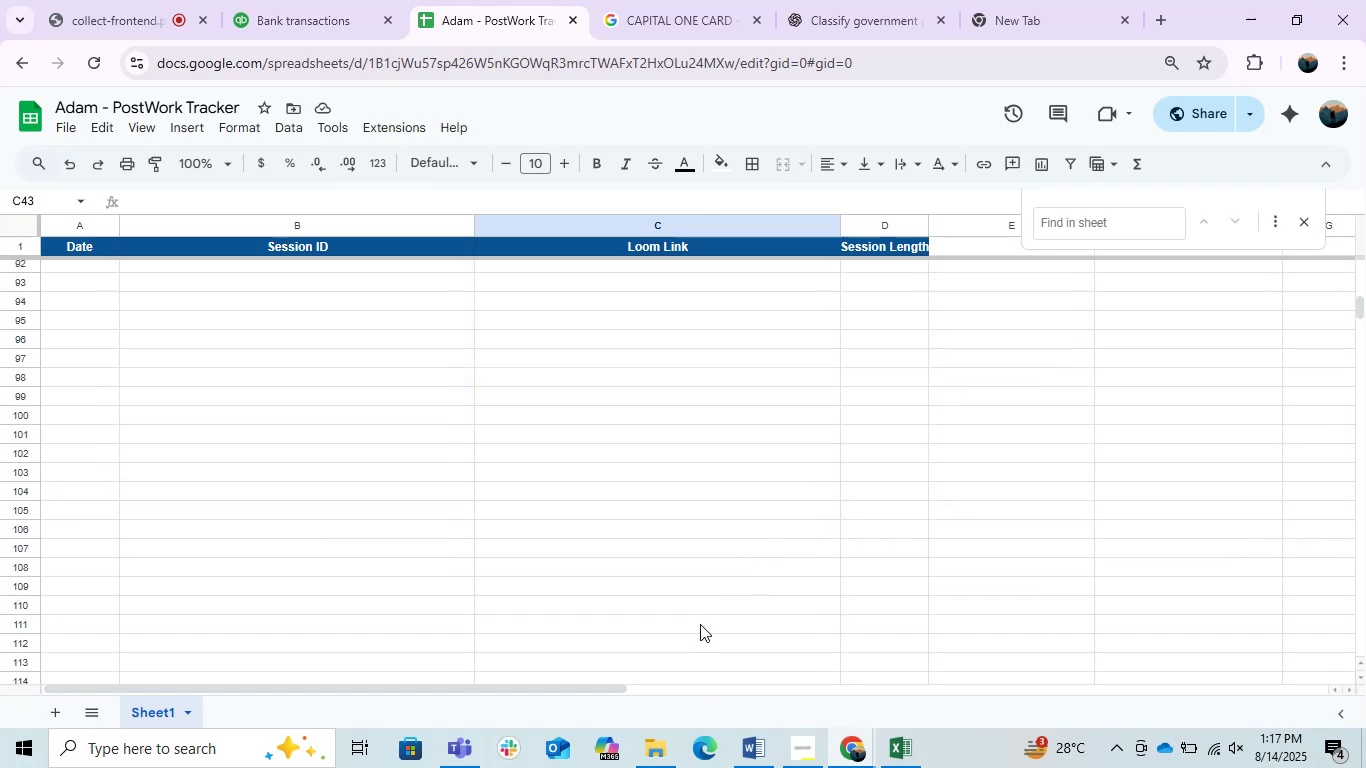 
scroll: coordinate [686, 562], scroll_direction: up, amount: 10.0
 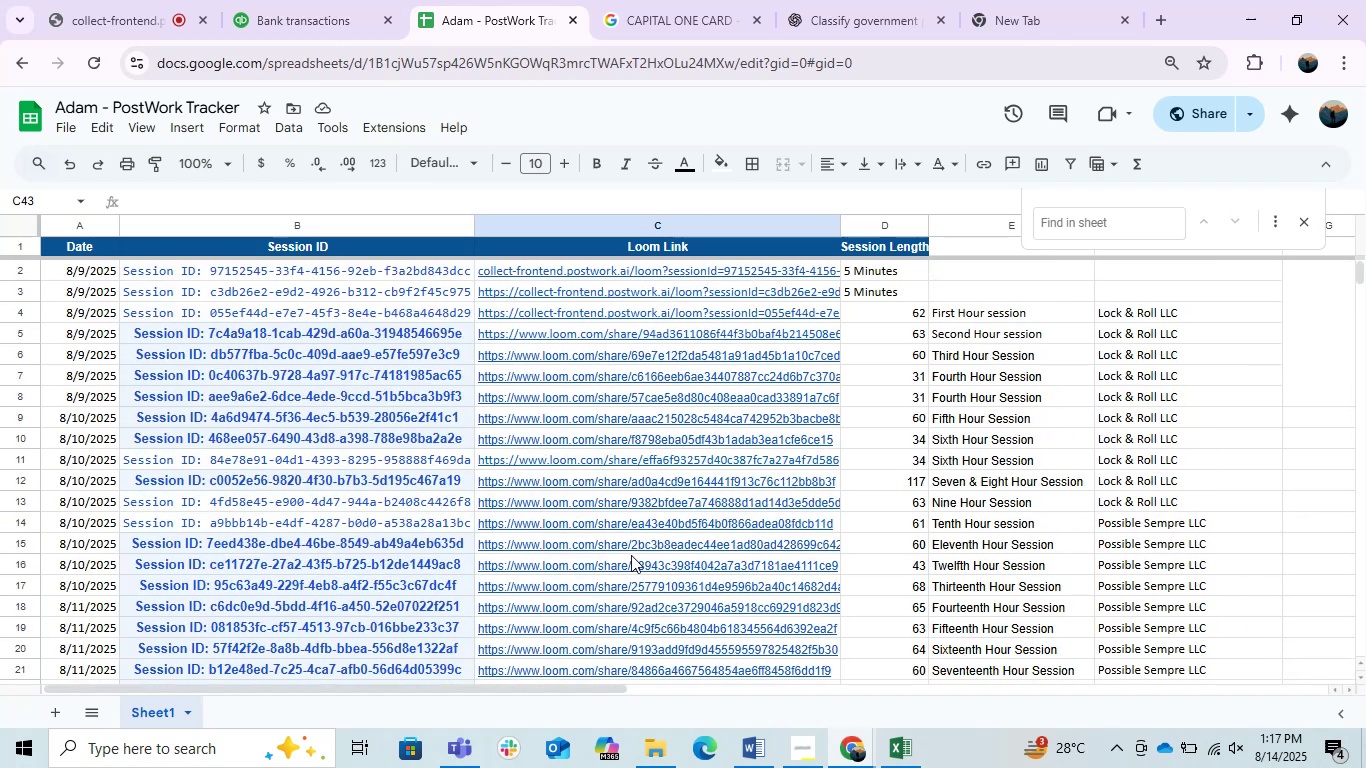 
scroll: coordinate [631, 555], scroll_direction: down, amount: 4.0
 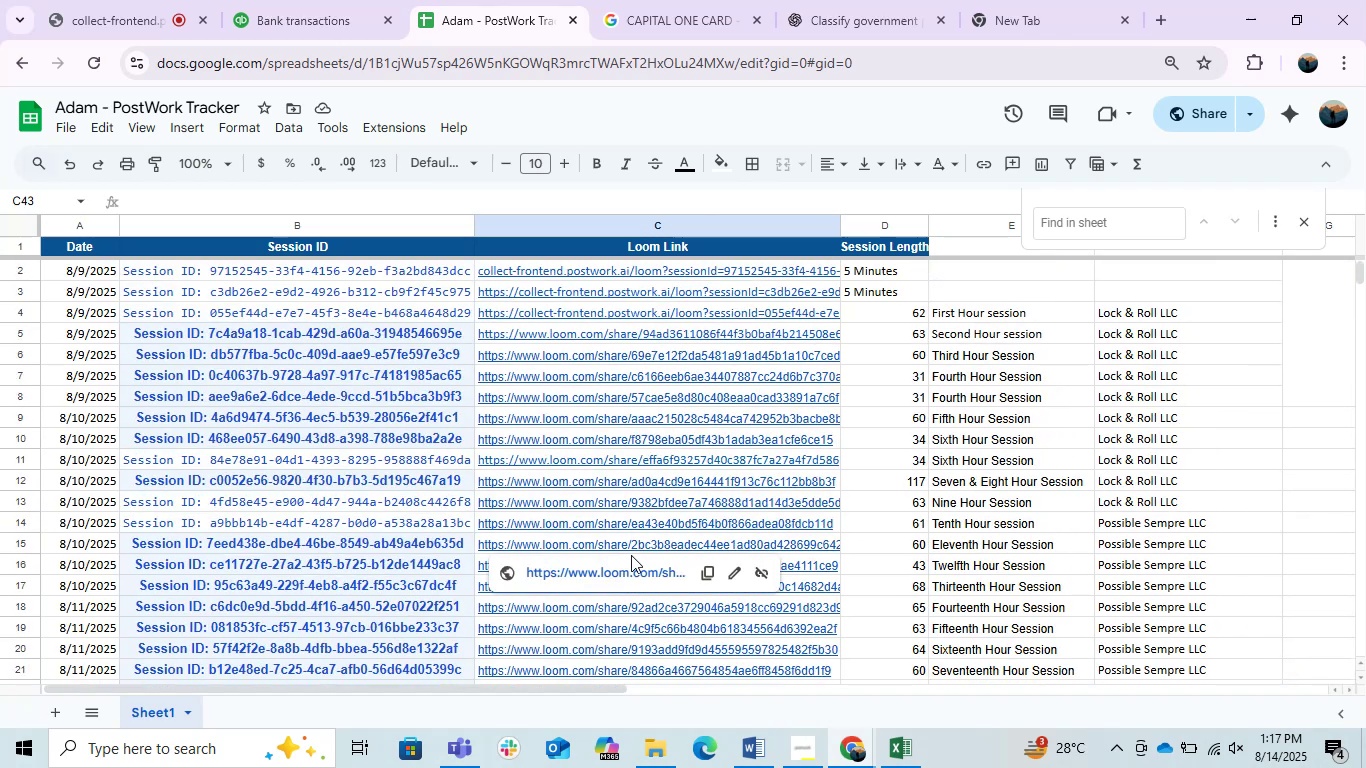 
scroll: coordinate [640, 554], scroll_direction: none, amount: 0.0
 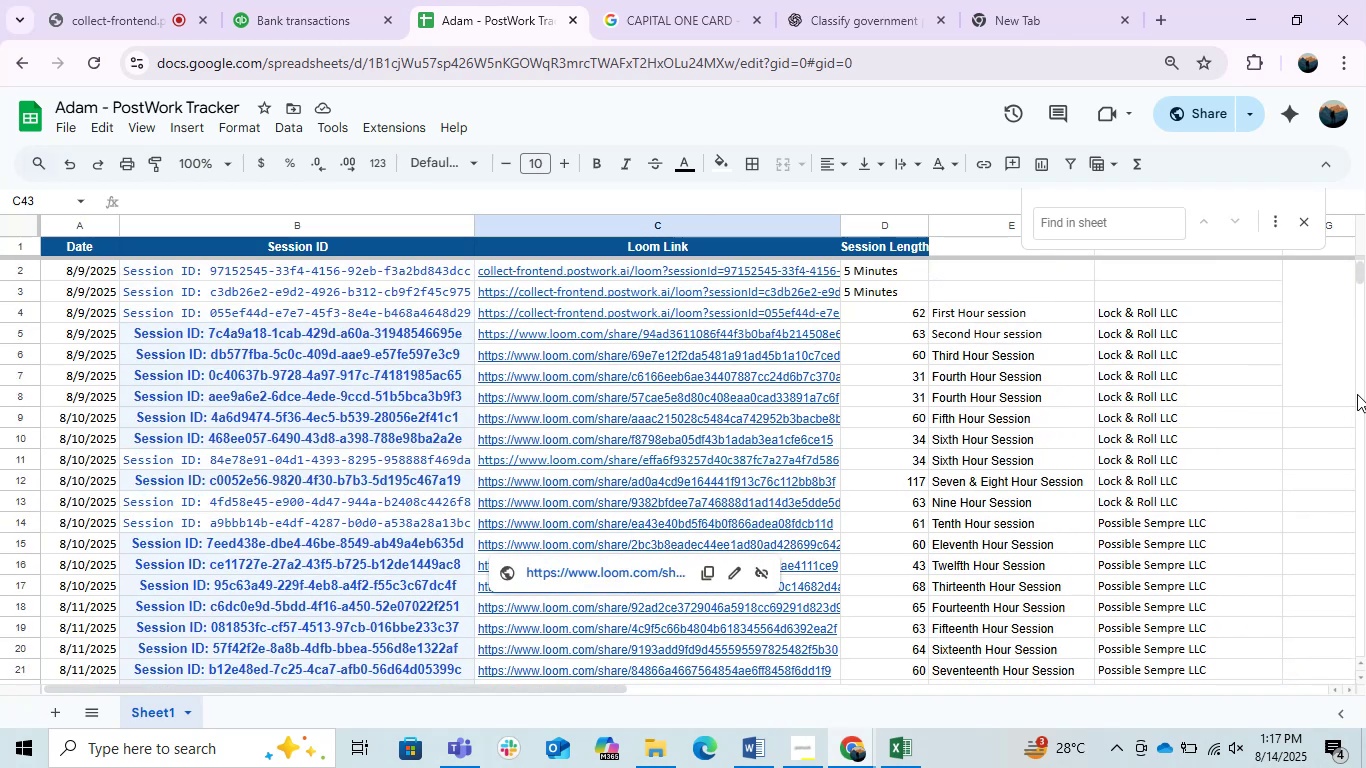 
left_click([1313, 451])
 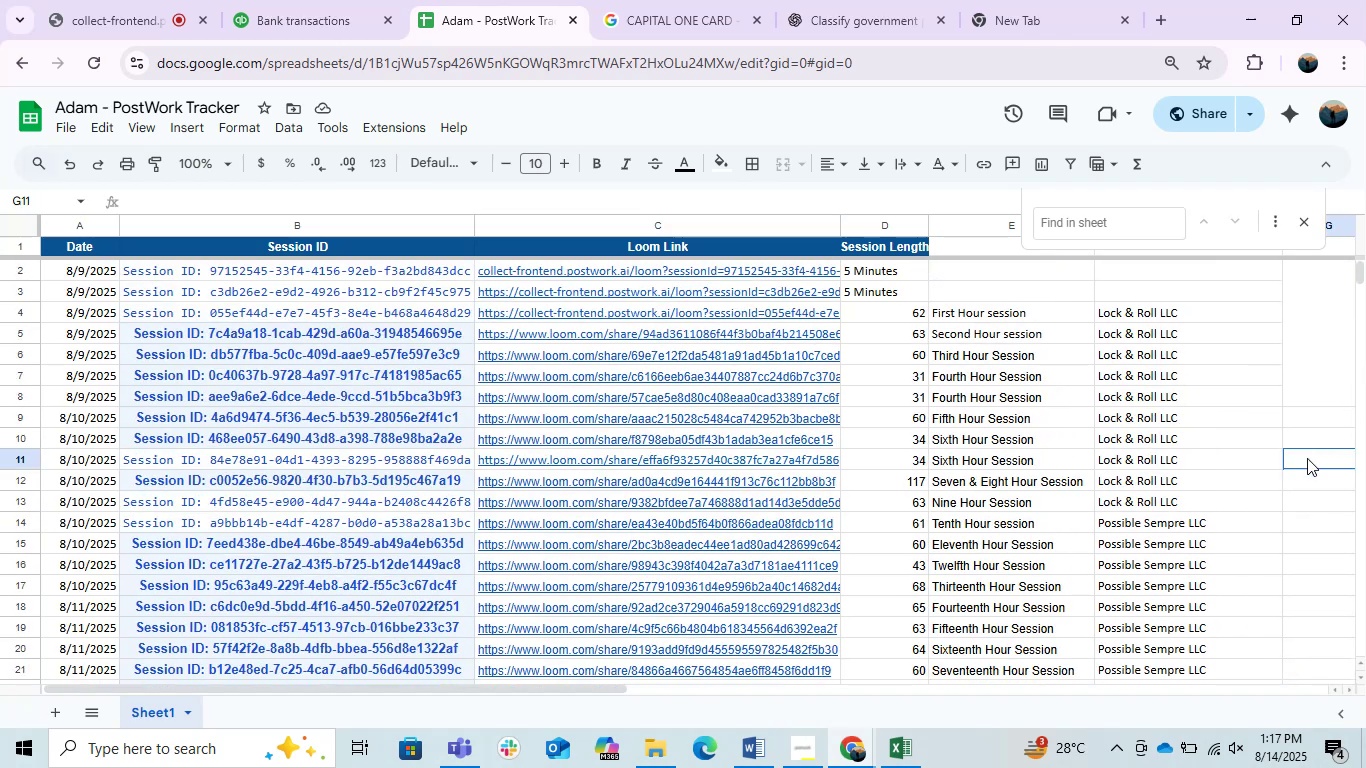 
scroll: coordinate [1183, 523], scroll_direction: down, amount: 2.0
 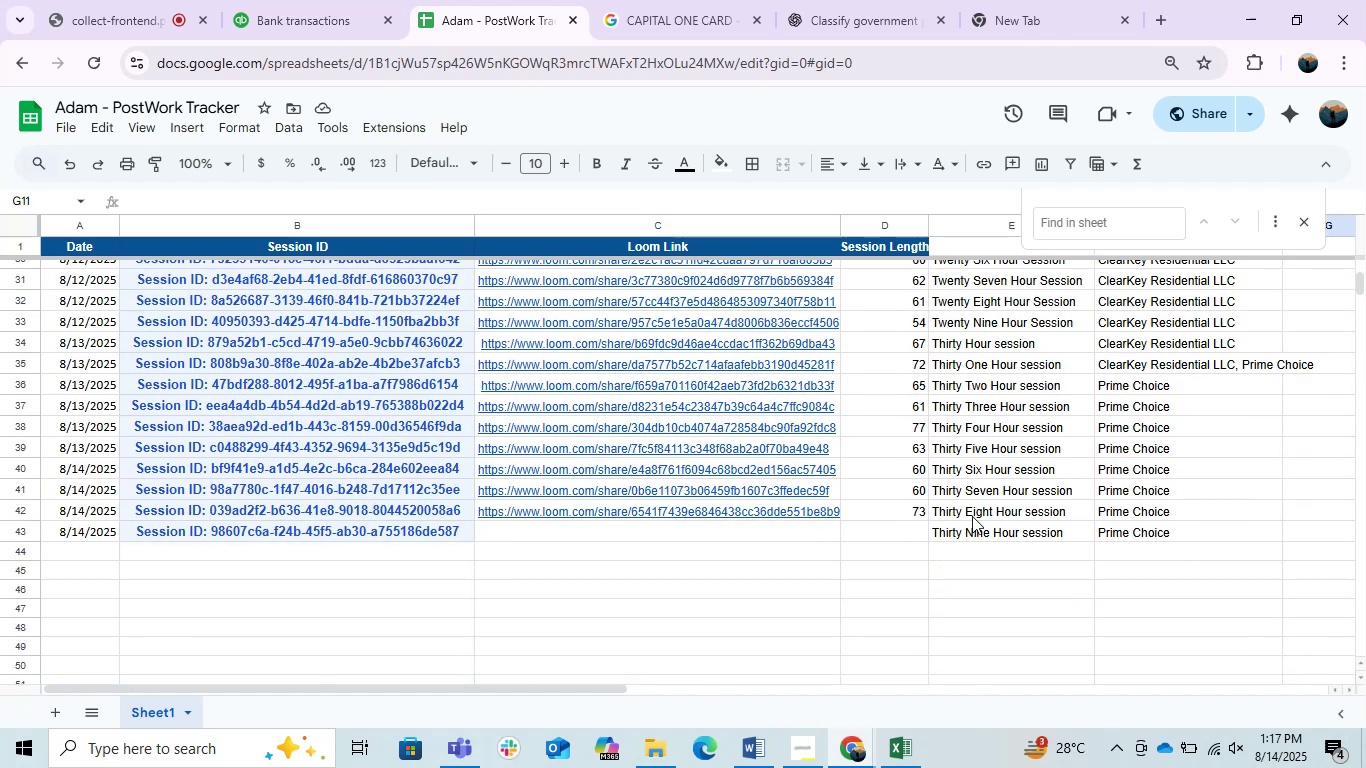 
left_click([972, 519])
 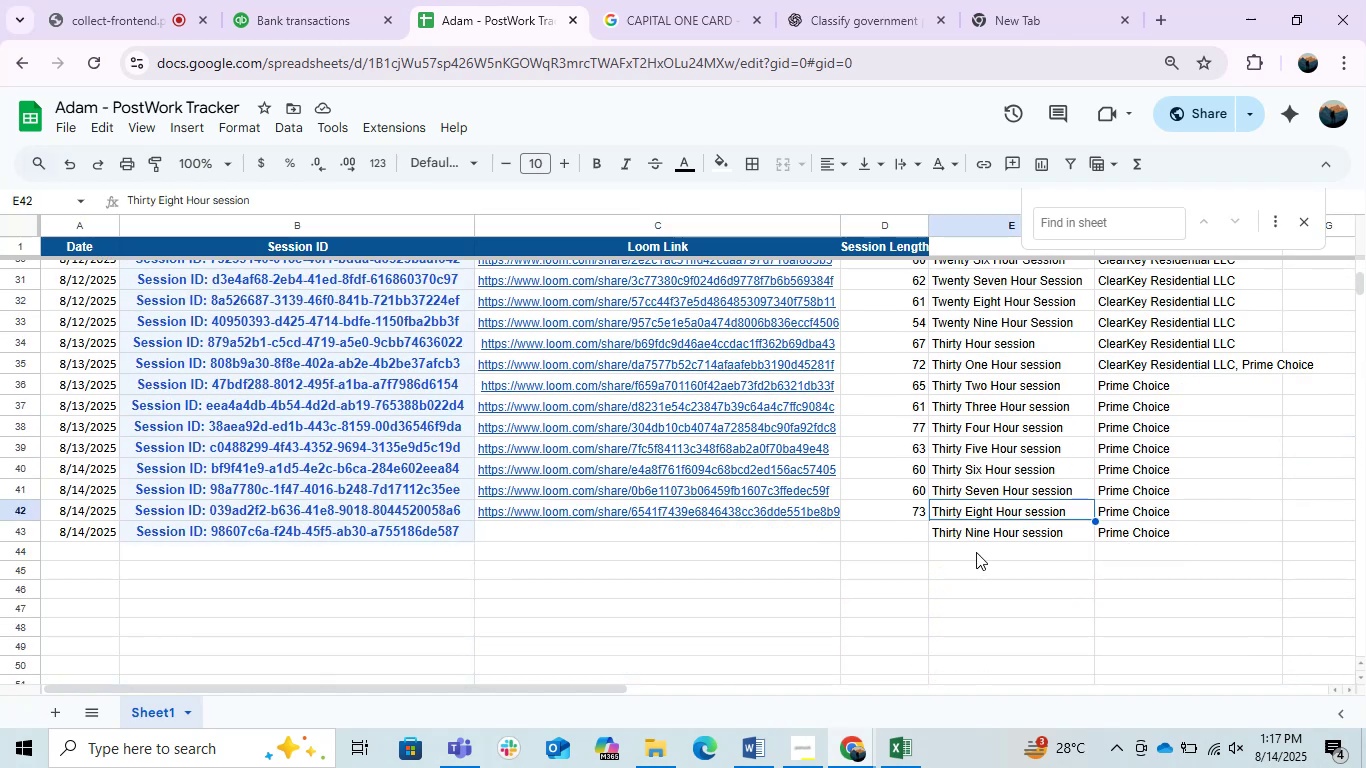 
left_click([939, 539])
 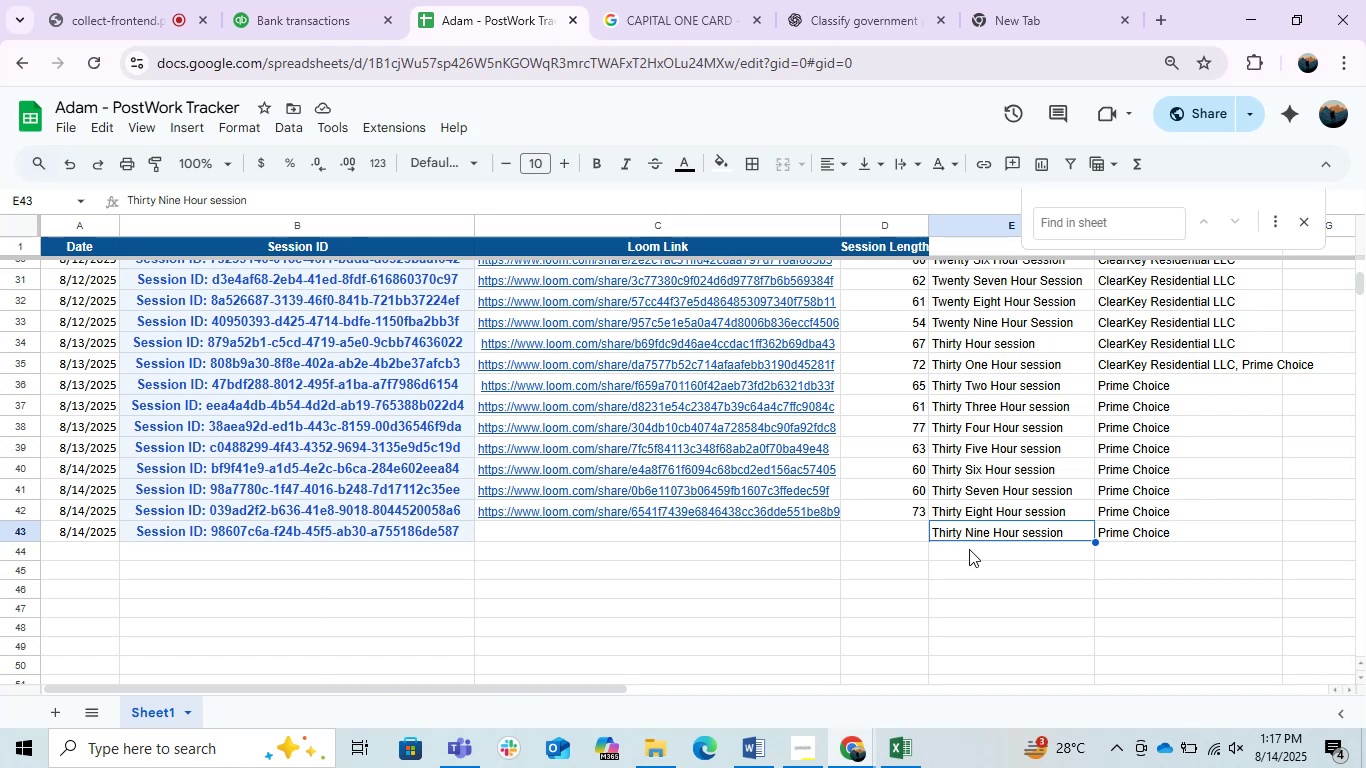 
wait(12.39)
 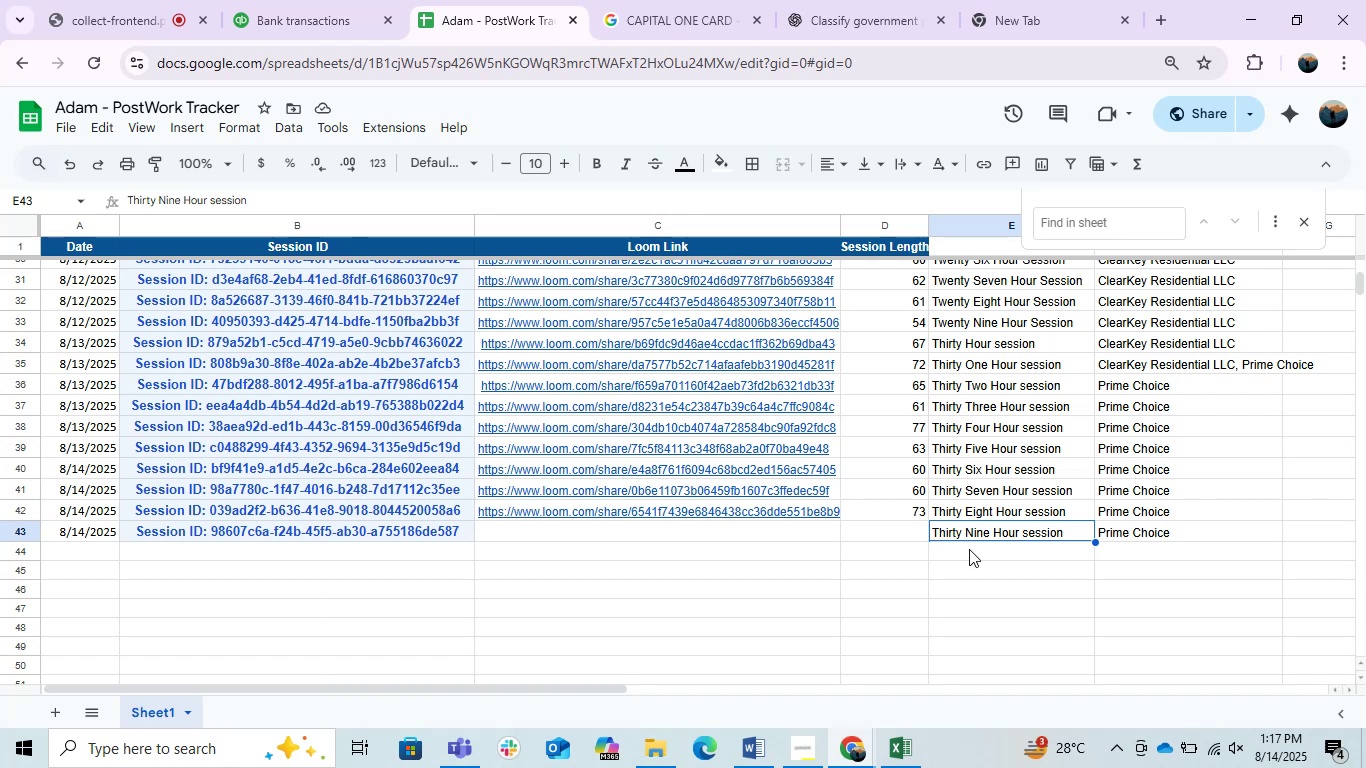 
scroll: coordinate [514, 608], scroll_direction: down, amount: 1.0
 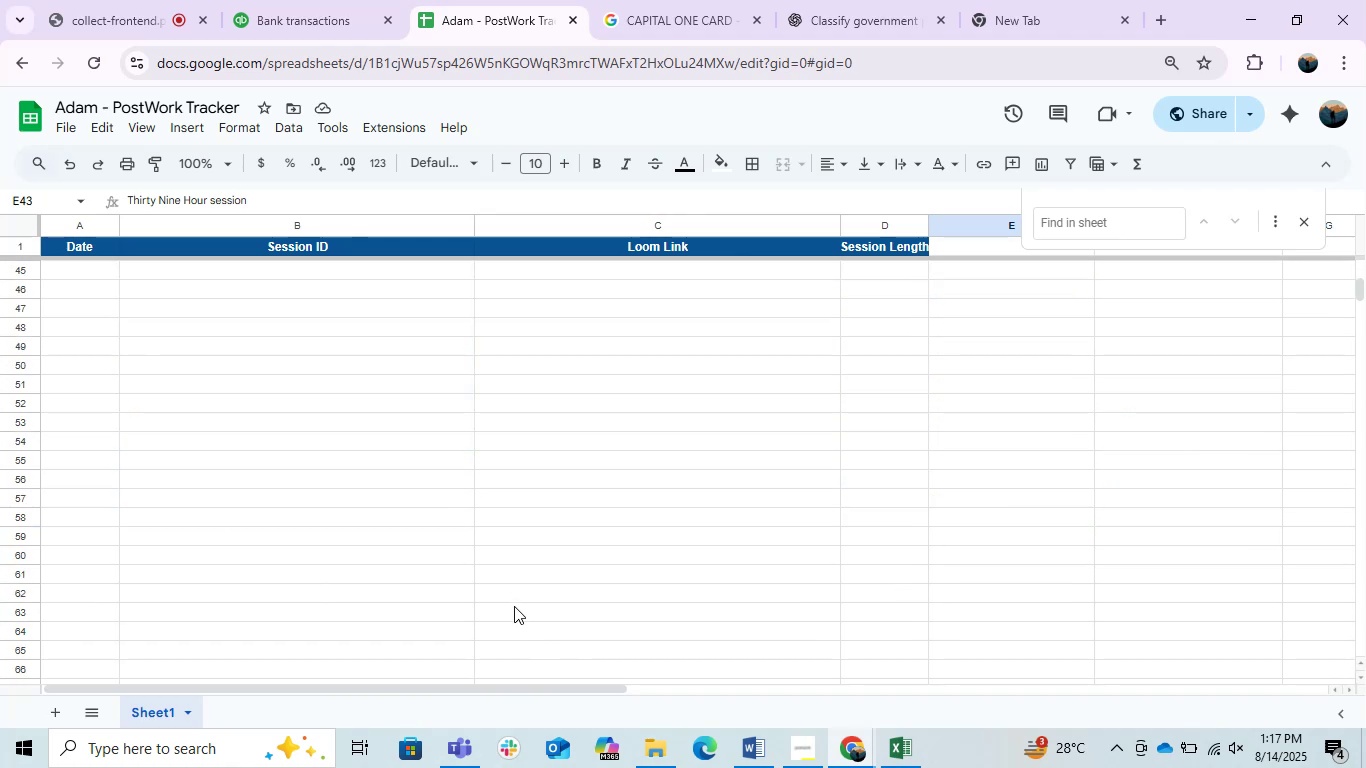 
scroll: coordinate [512, 605], scroll_direction: up, amount: 1.0
 